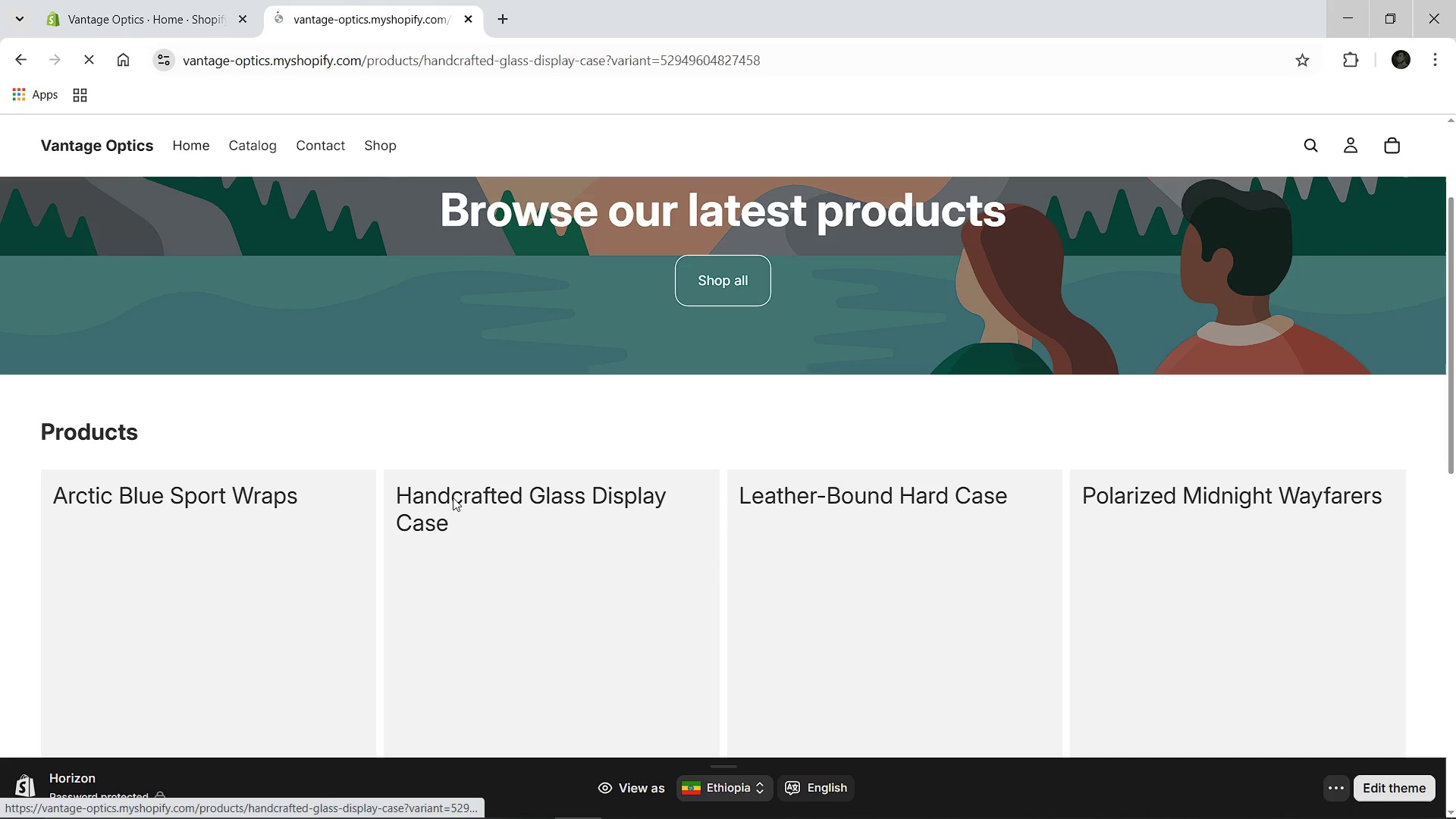 
left_click([723, 459])
 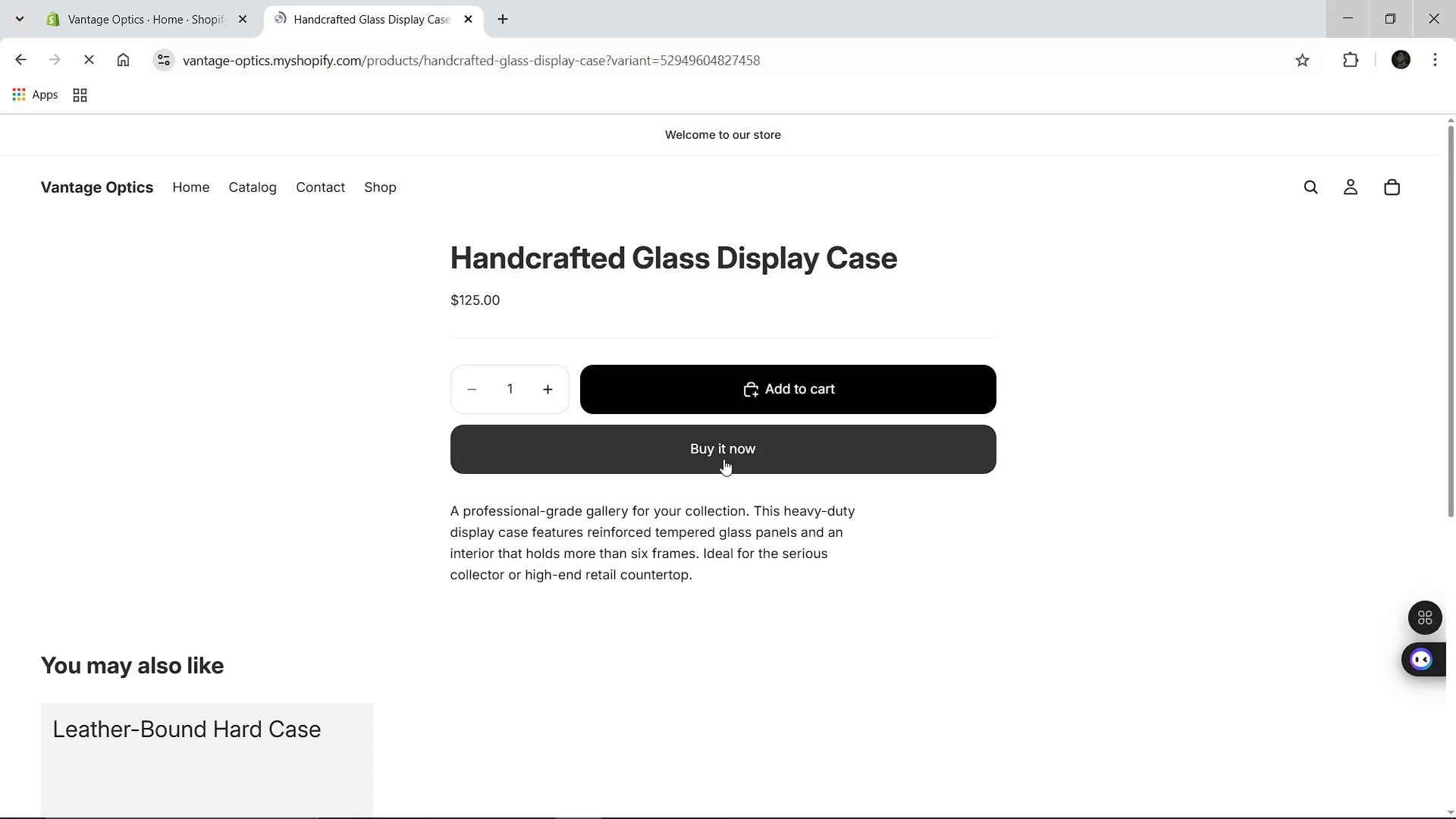 
wait(8.79)
 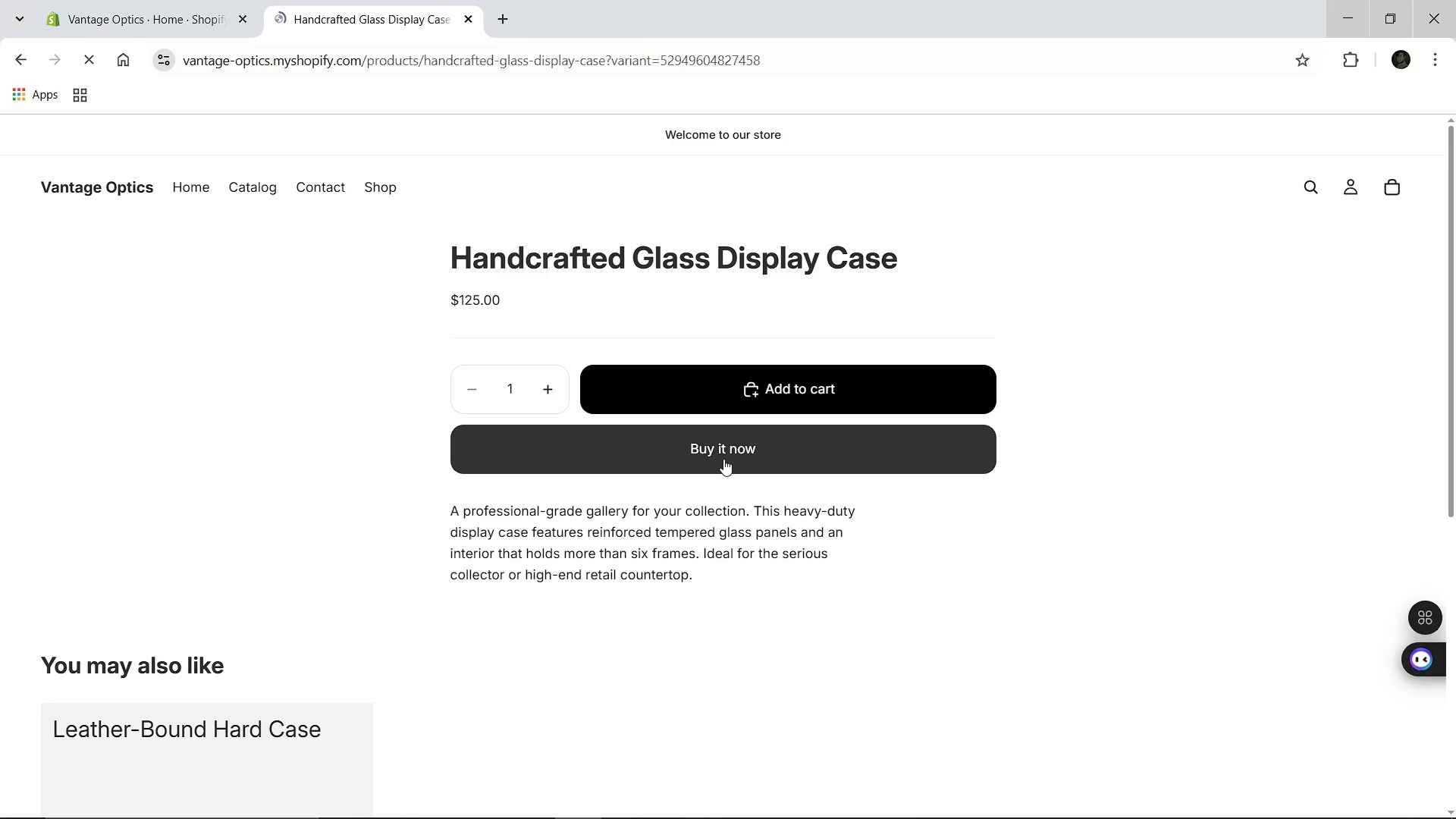 
mouse_move([1151, 347])
 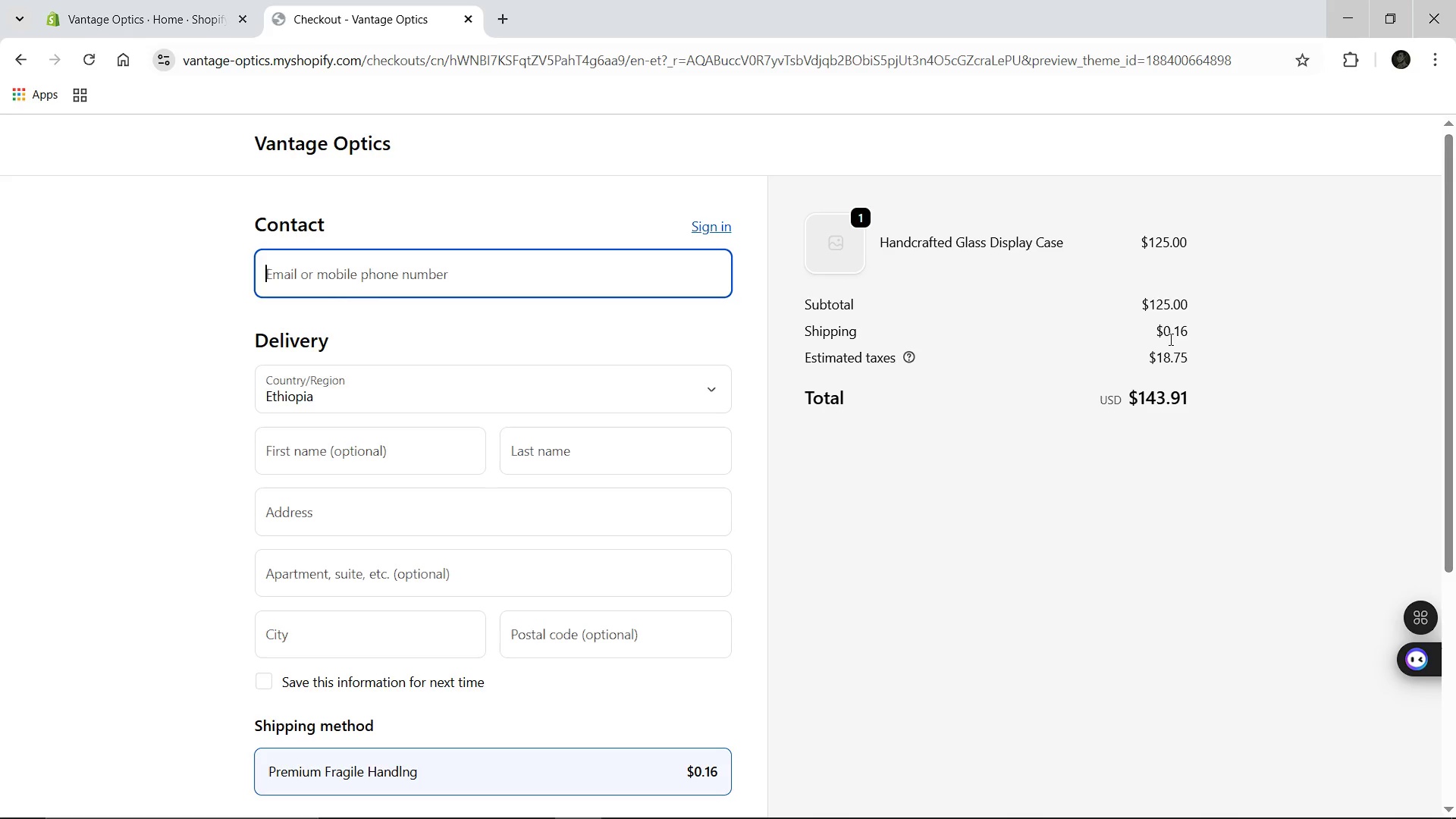 
wait(8.02)
 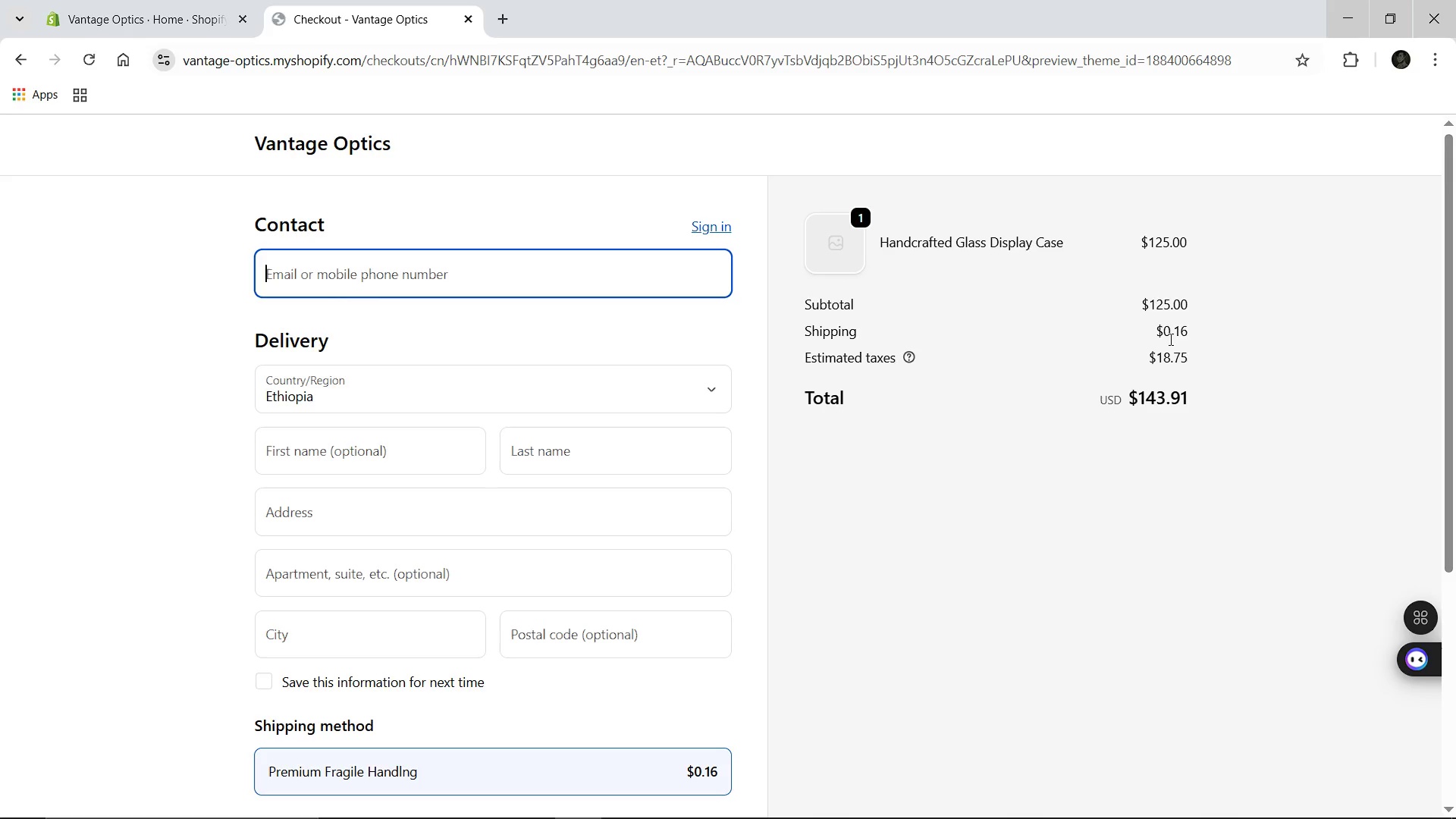 
left_click([581, 729])
 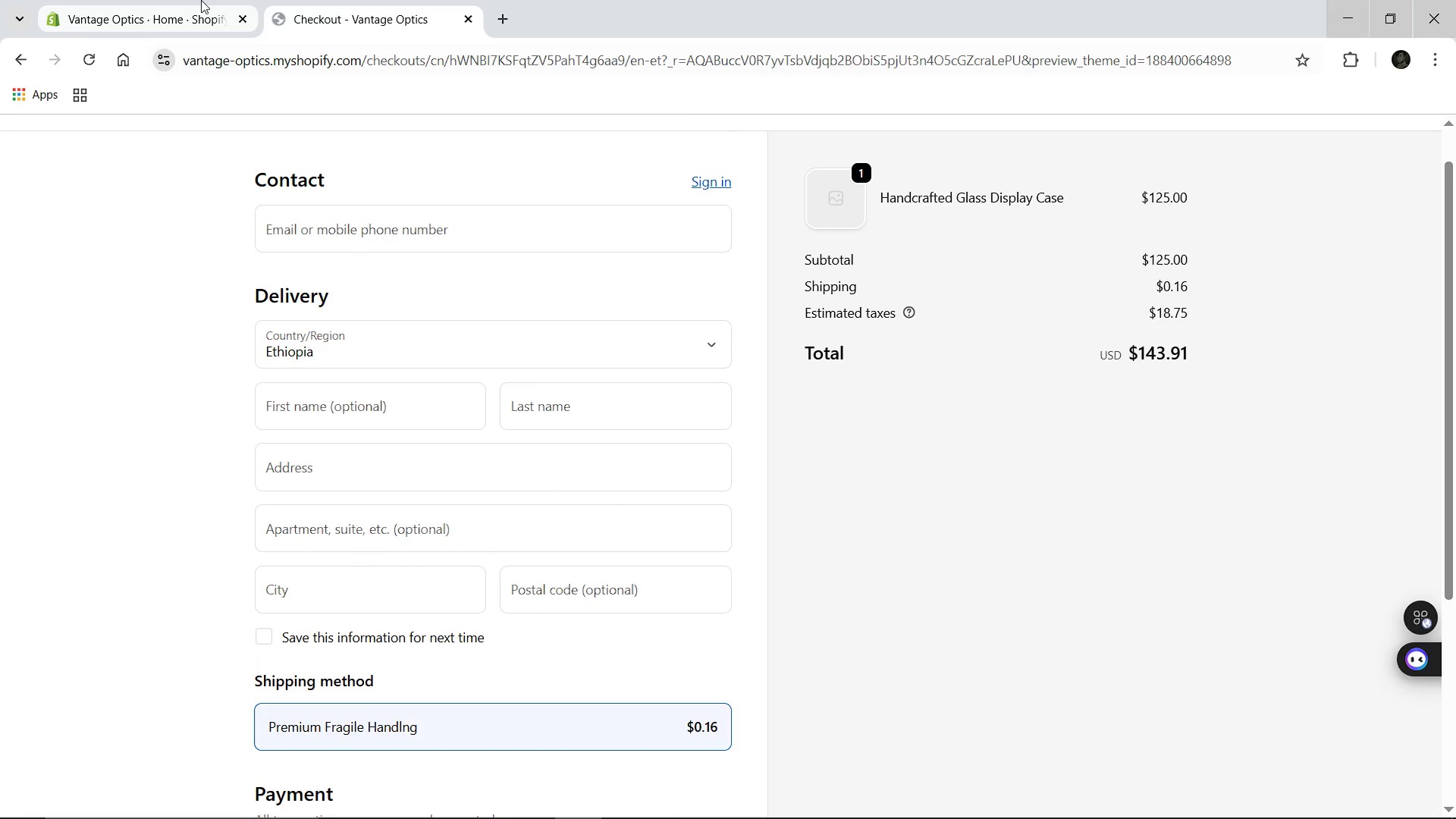 
left_click([201, 0])
 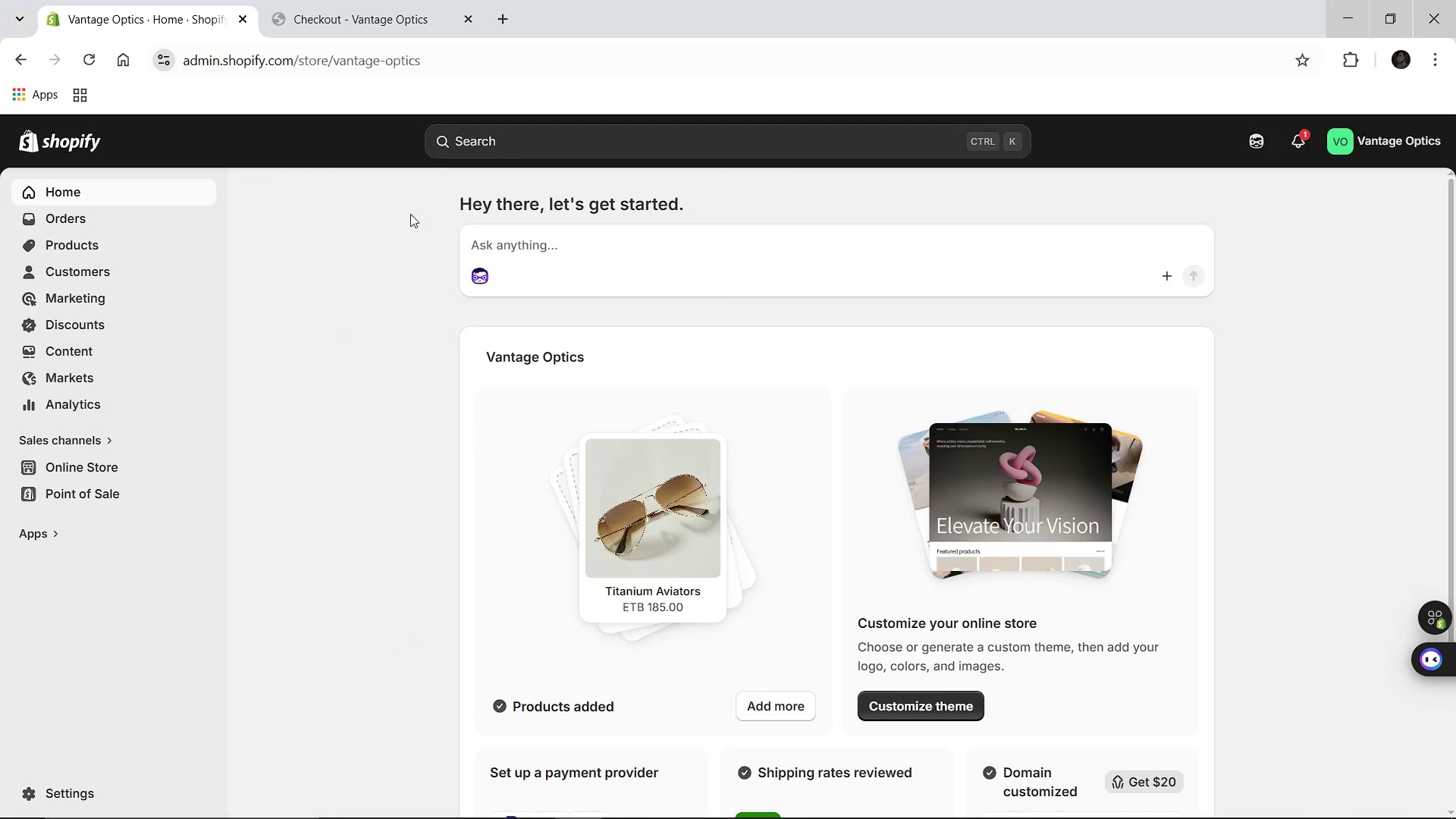 
mouse_move([83, 469])
 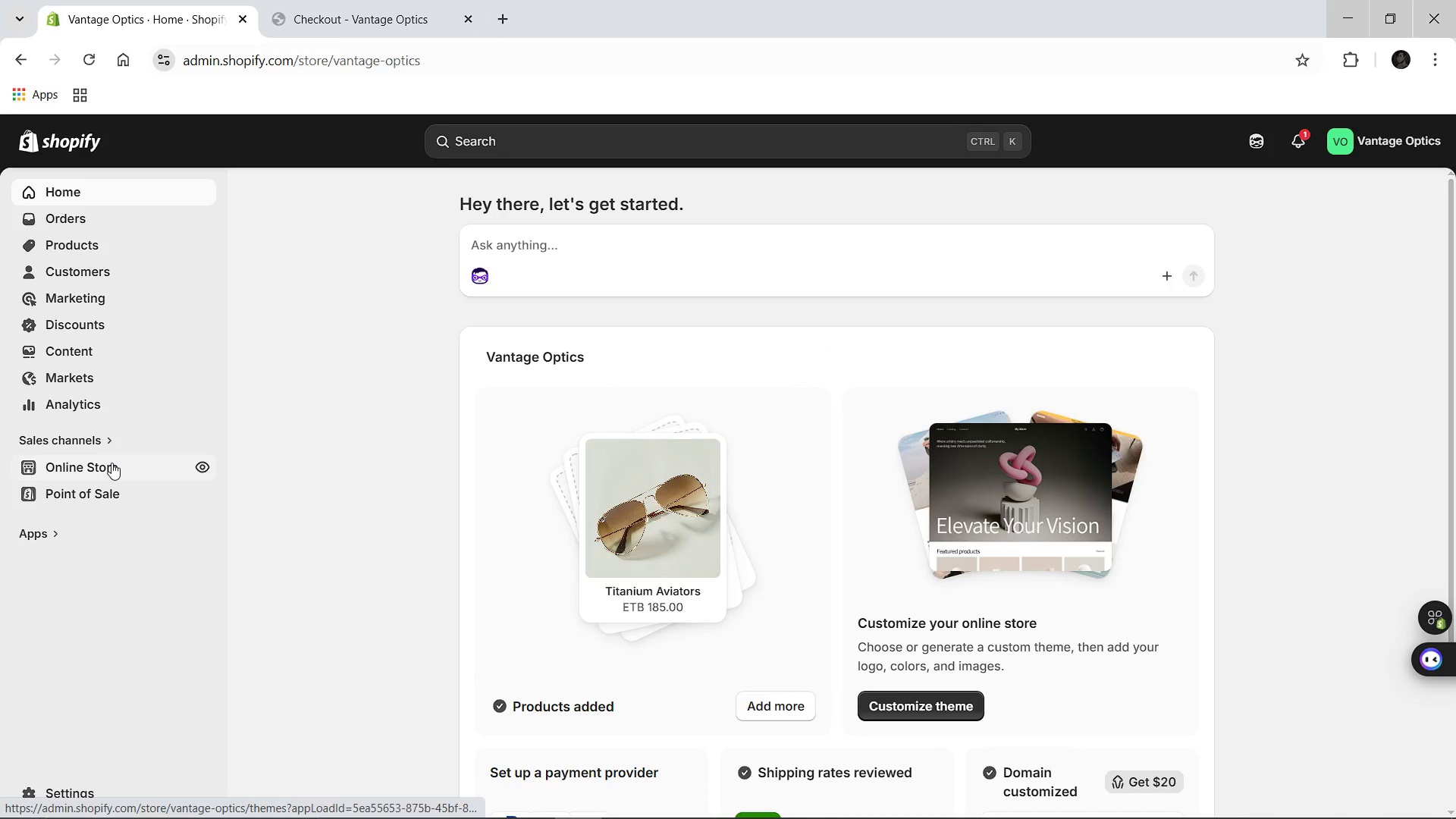 
left_click([109, 467])
 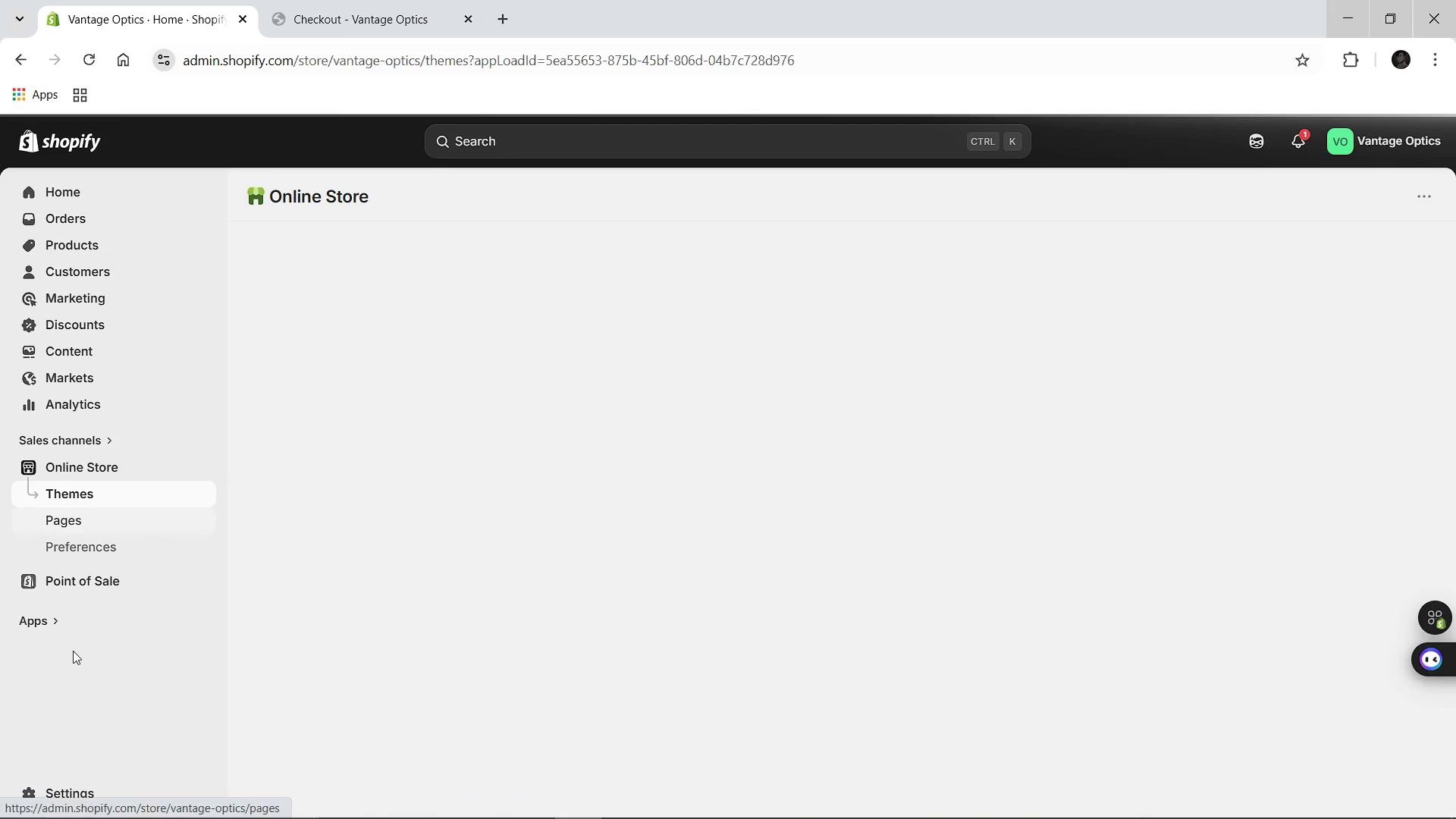 
left_click([52, 799])
 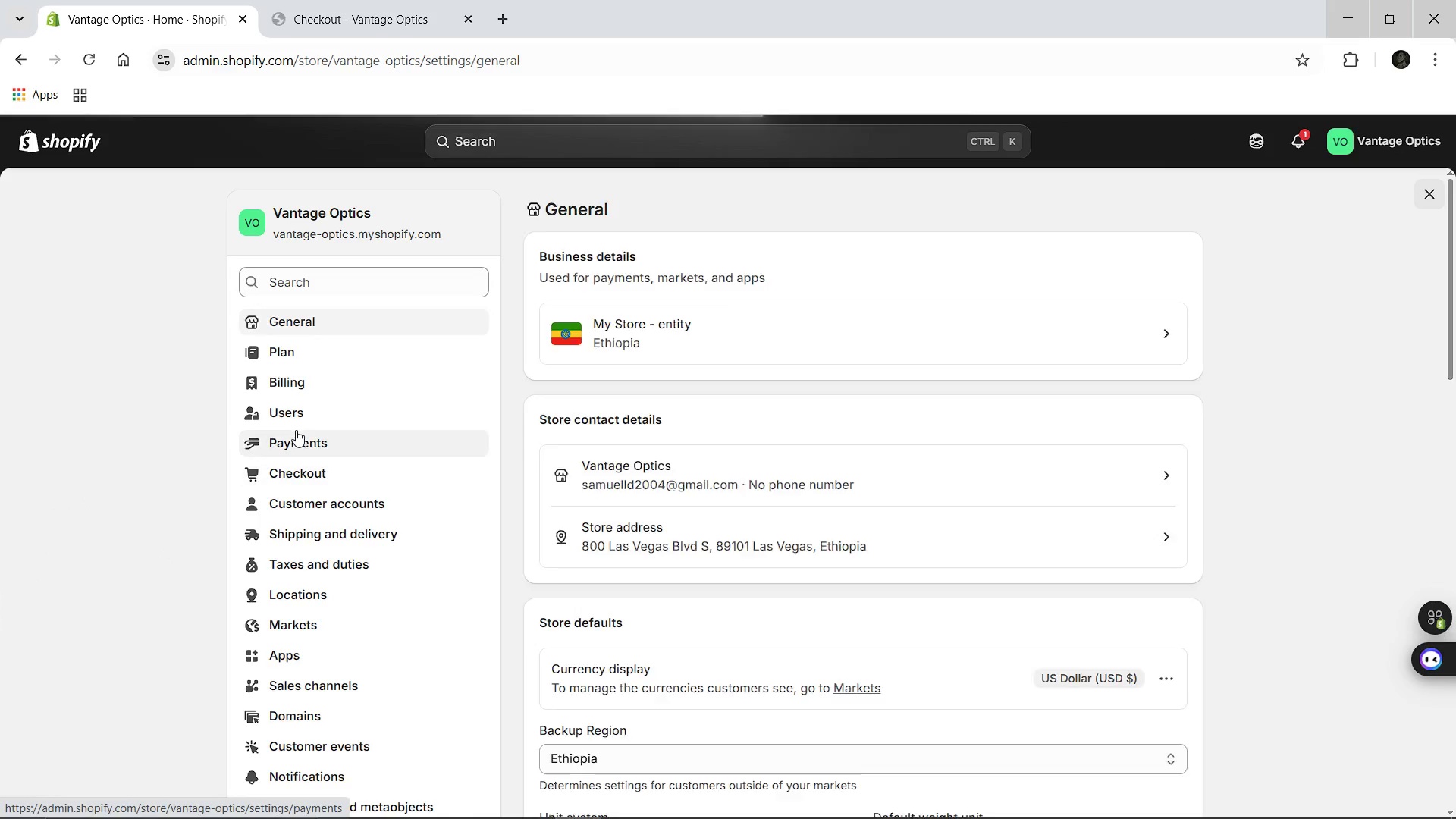 
left_click([293, 444])
 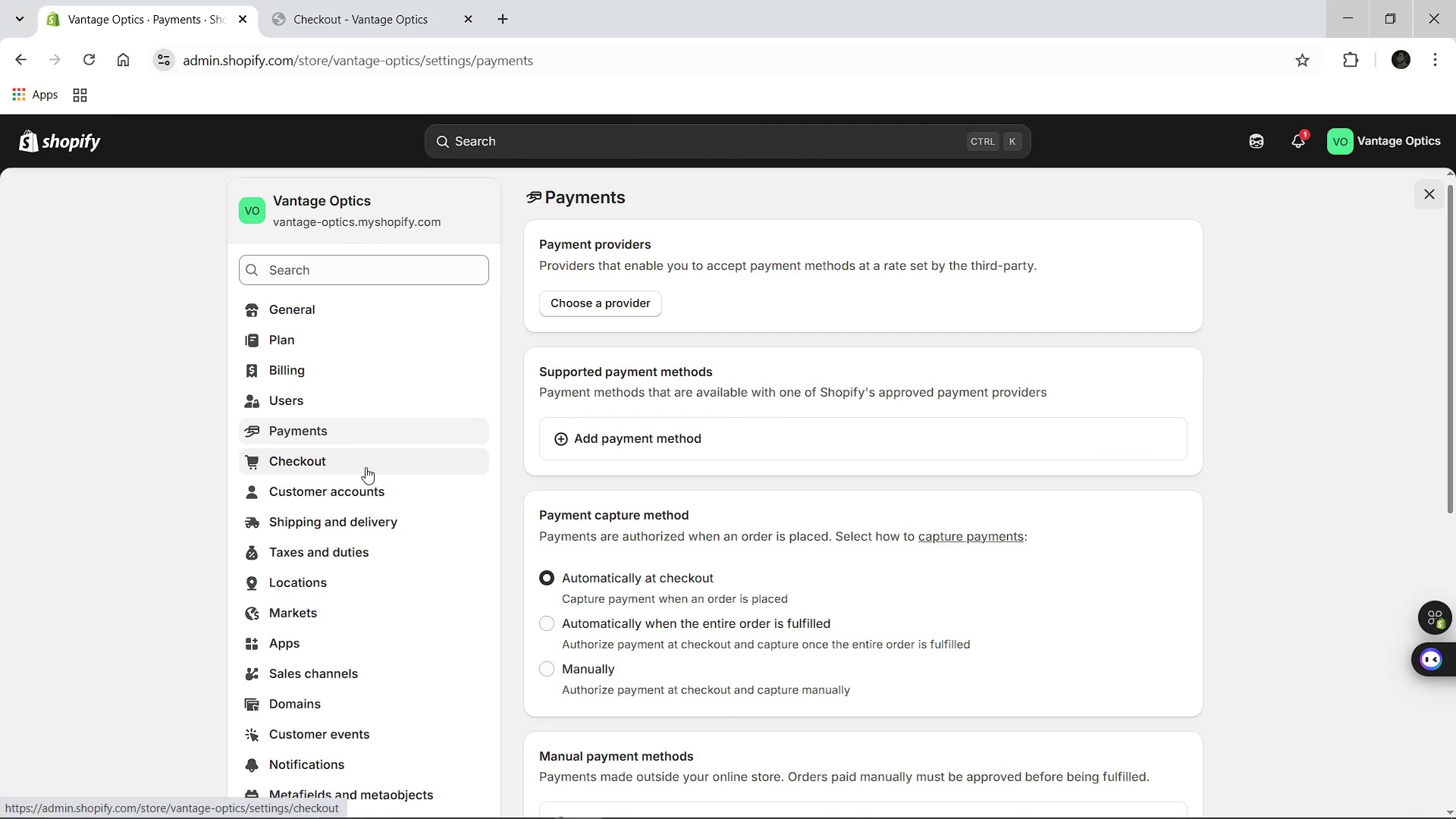 
left_click([347, 514])
 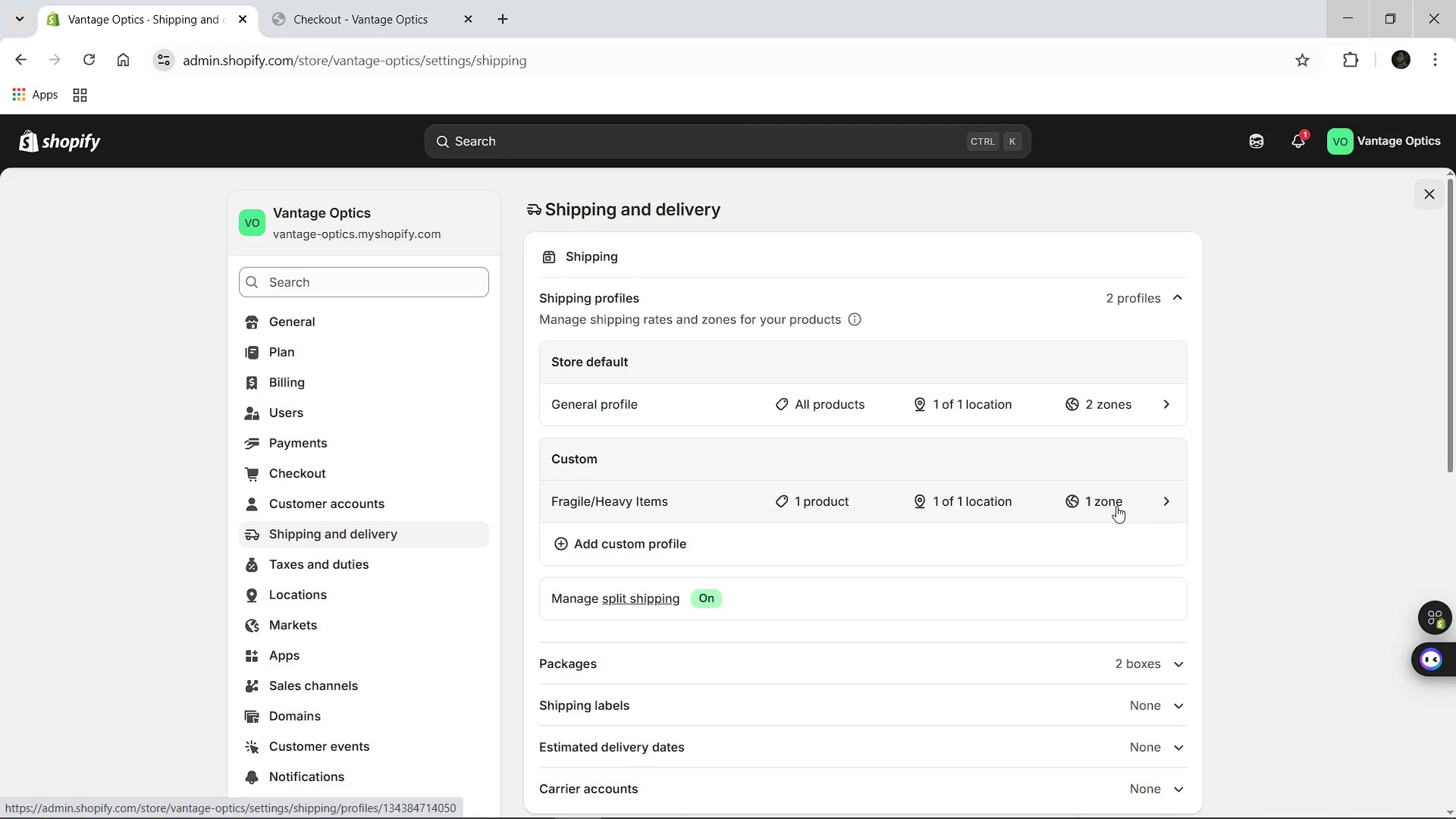 
wait(5.77)
 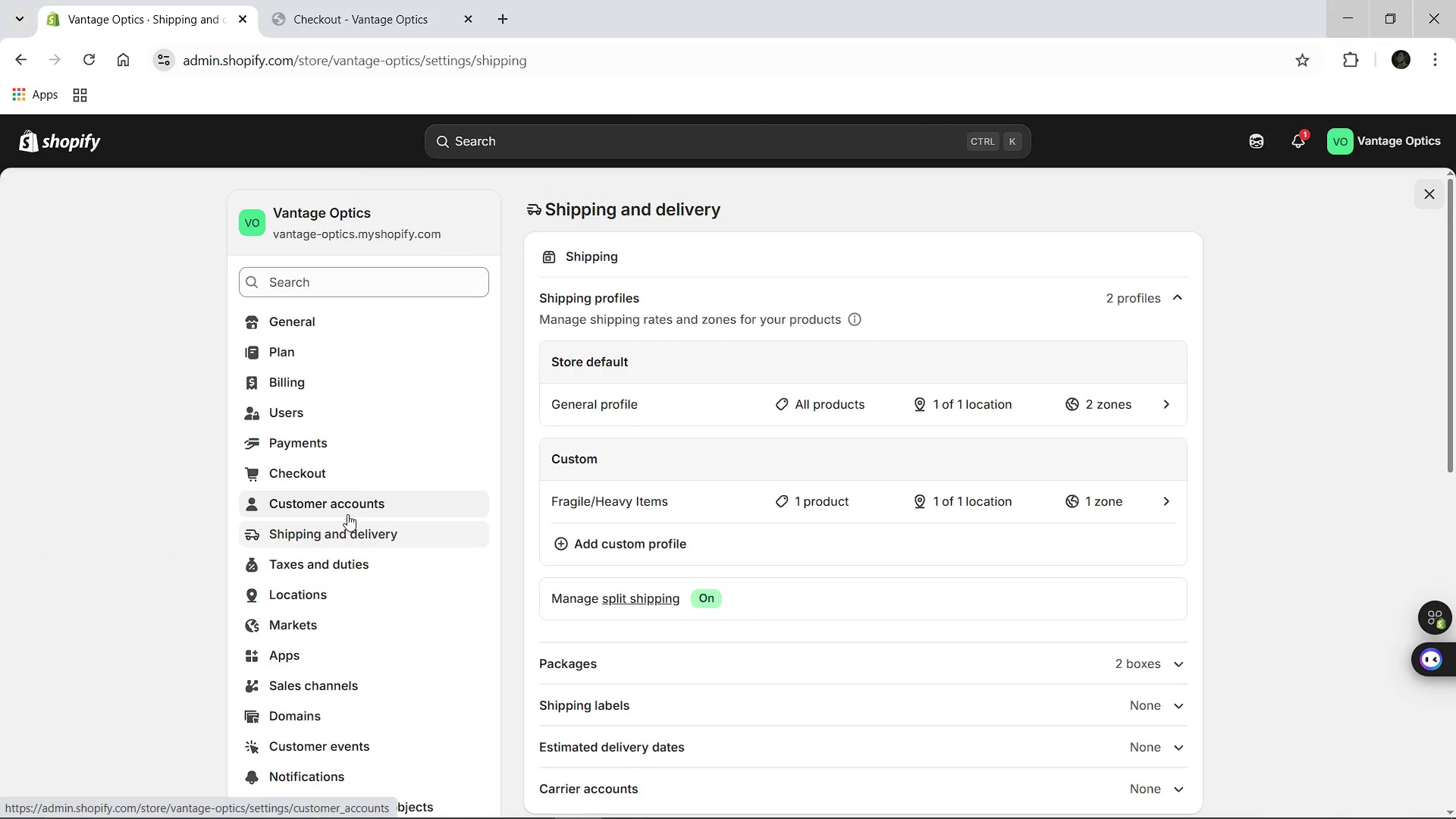 
left_click([1161, 503])
 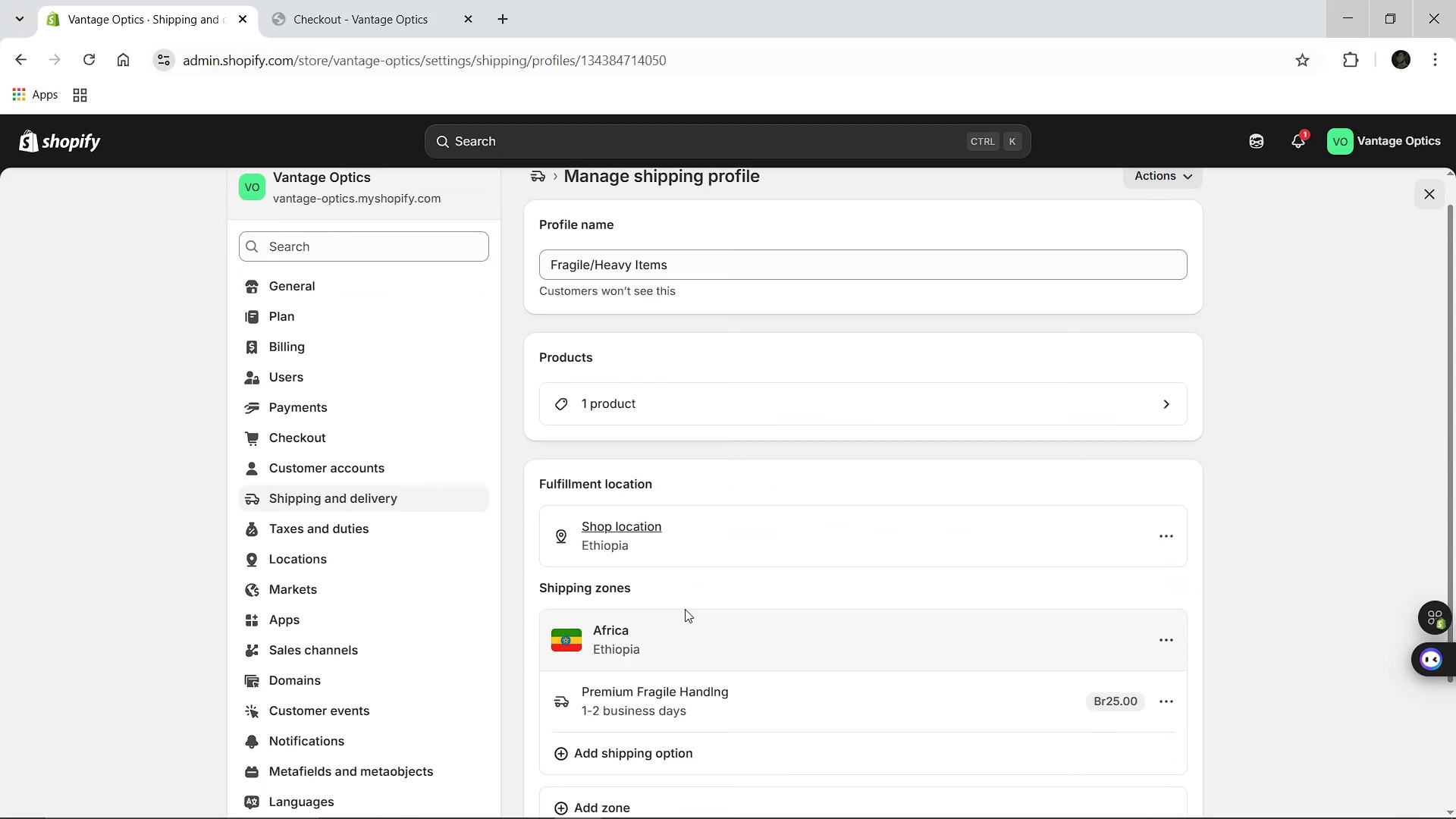 
left_click([613, 605])
 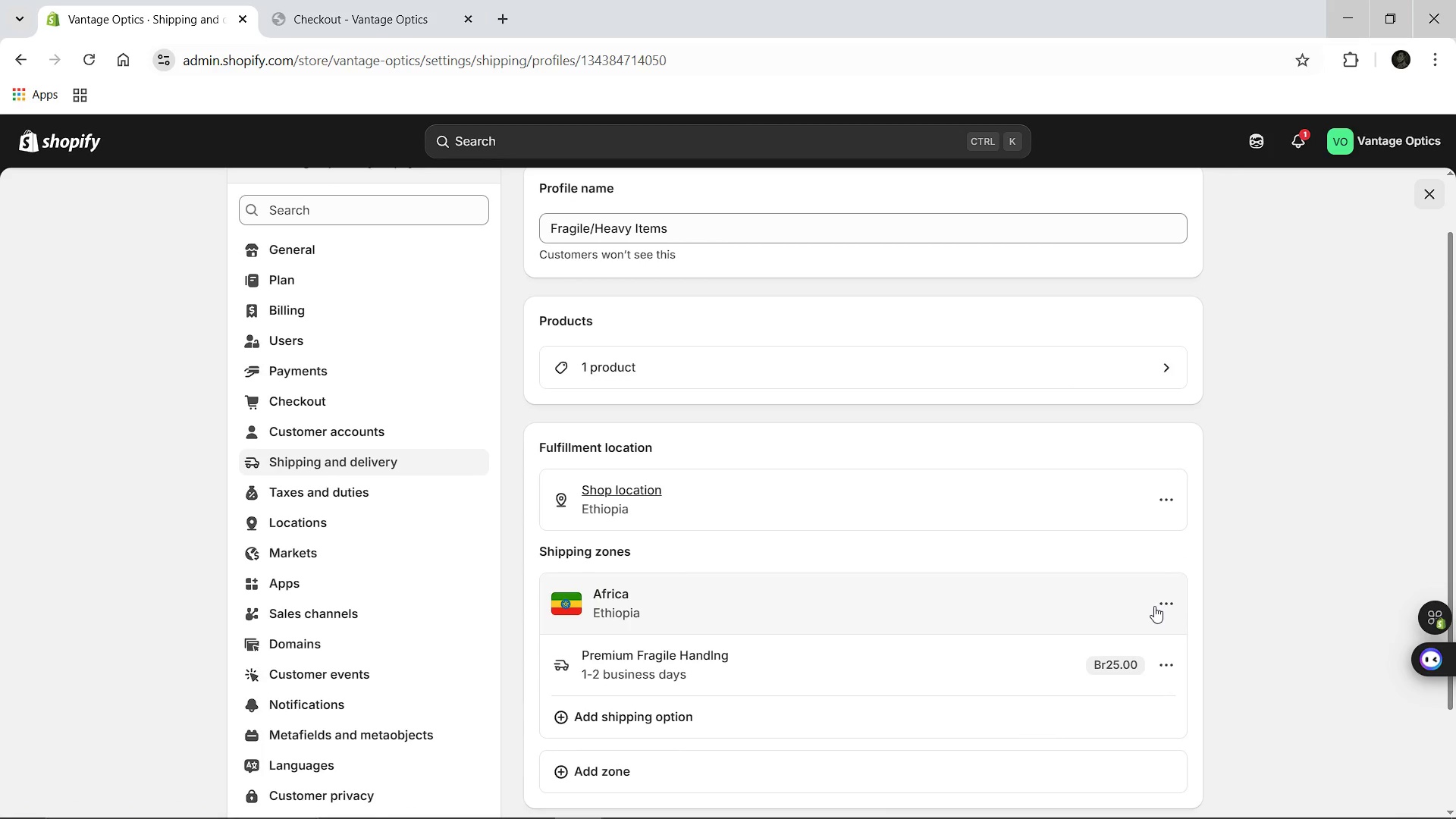 
left_click([1167, 602])
 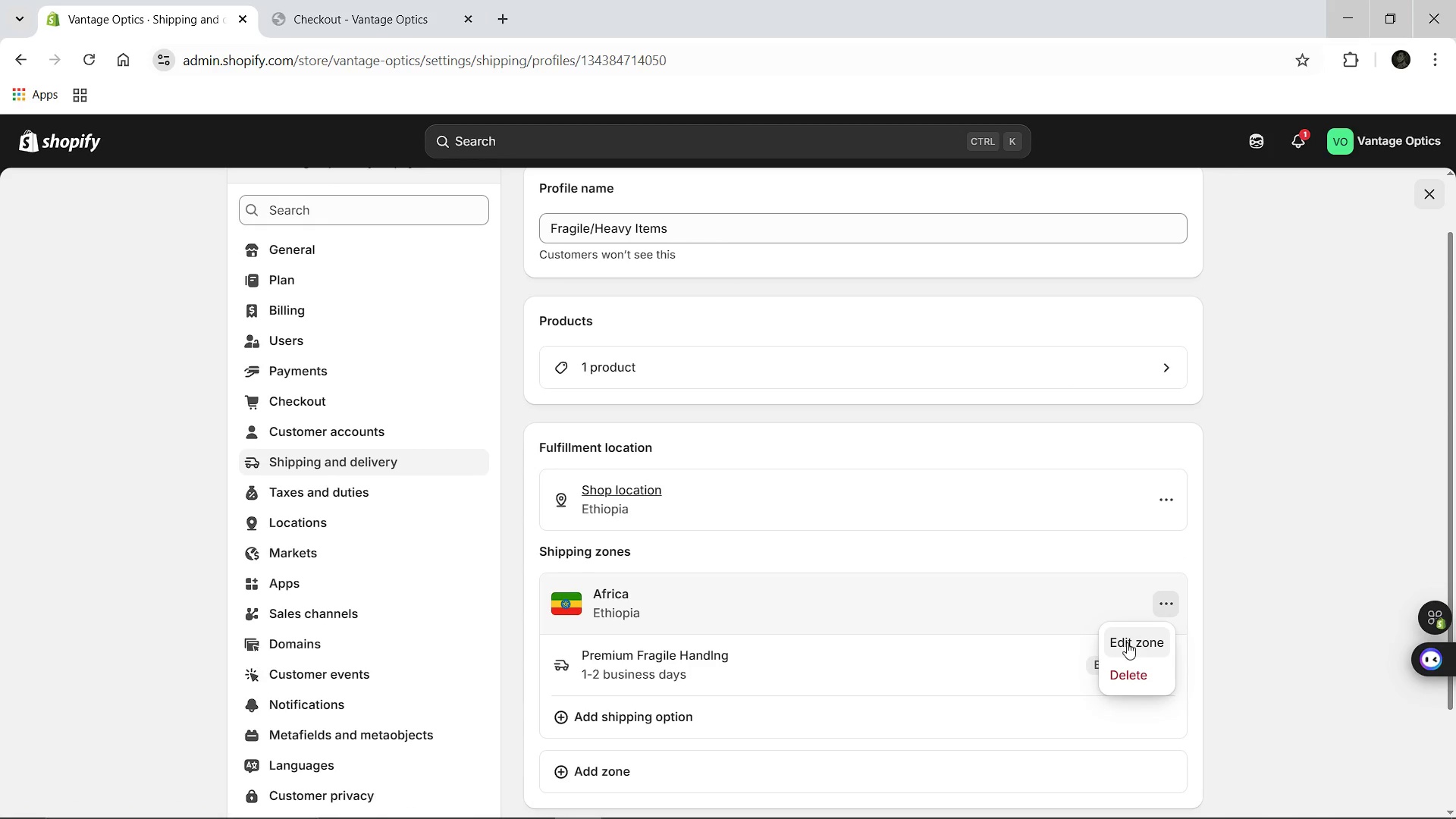 
left_click([1128, 642])
 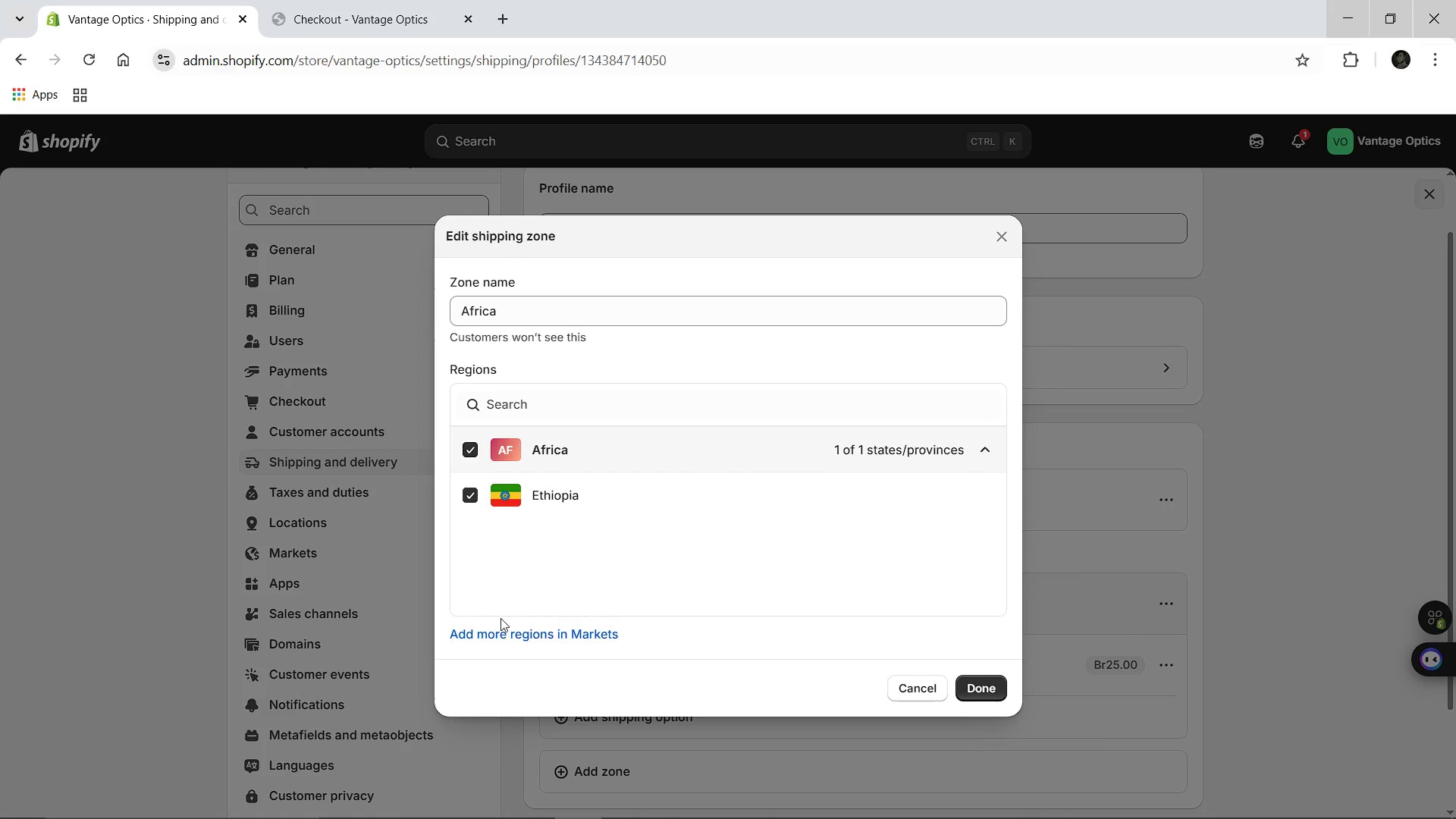 
left_click([500, 632])
 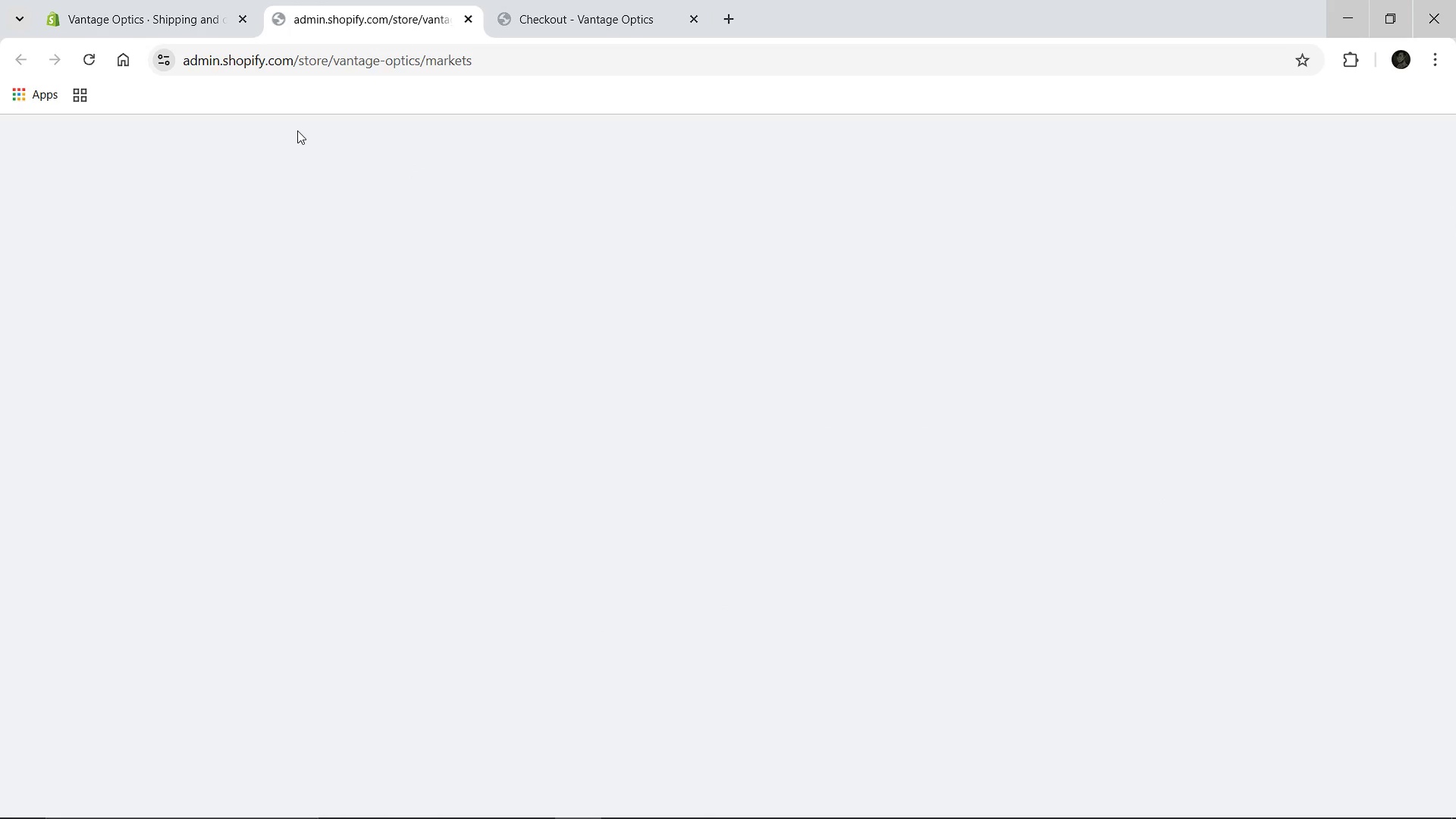 
wait(7.52)
 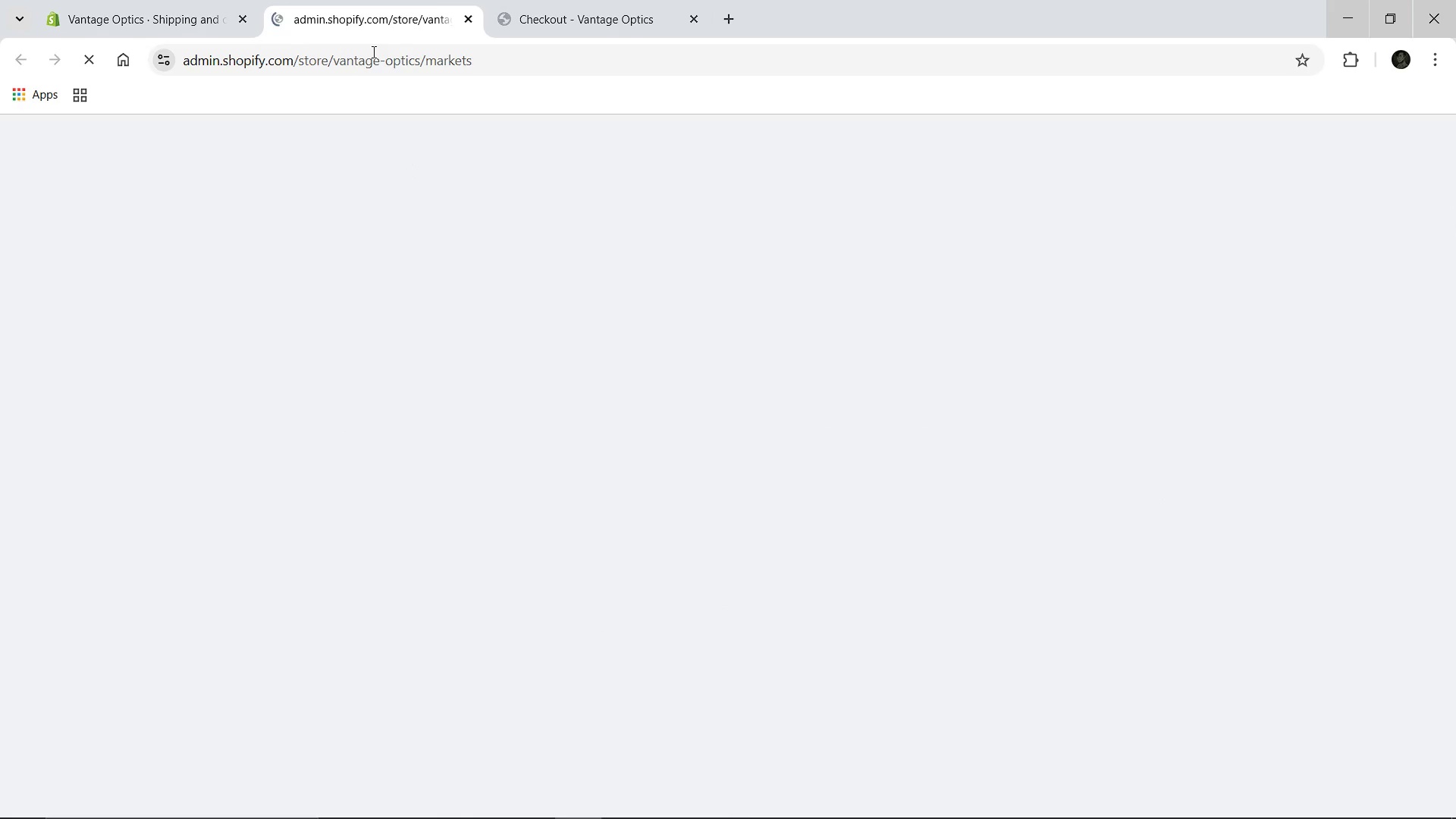 
mouse_move([401, 231])
 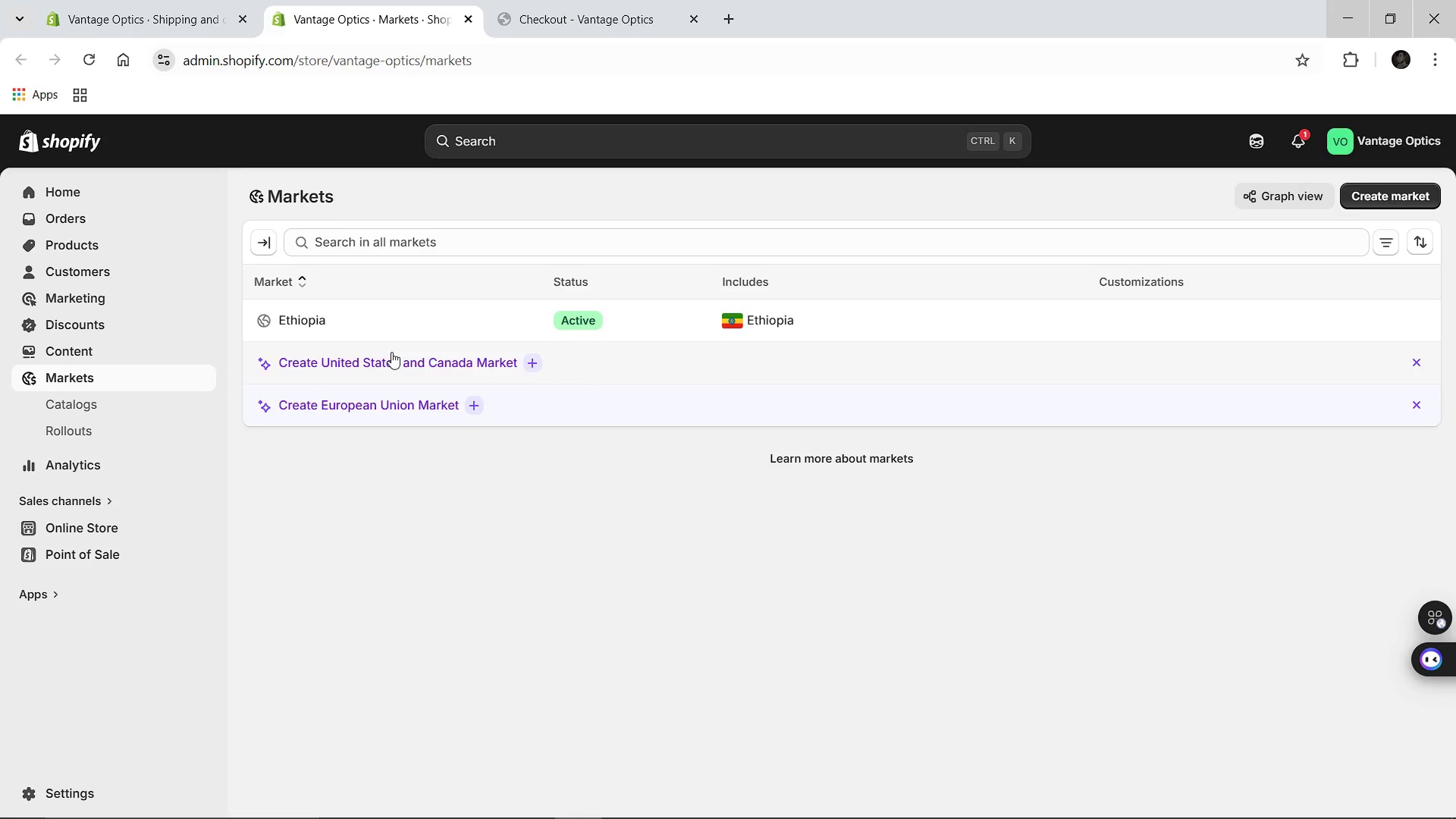 
left_click([391, 352])
 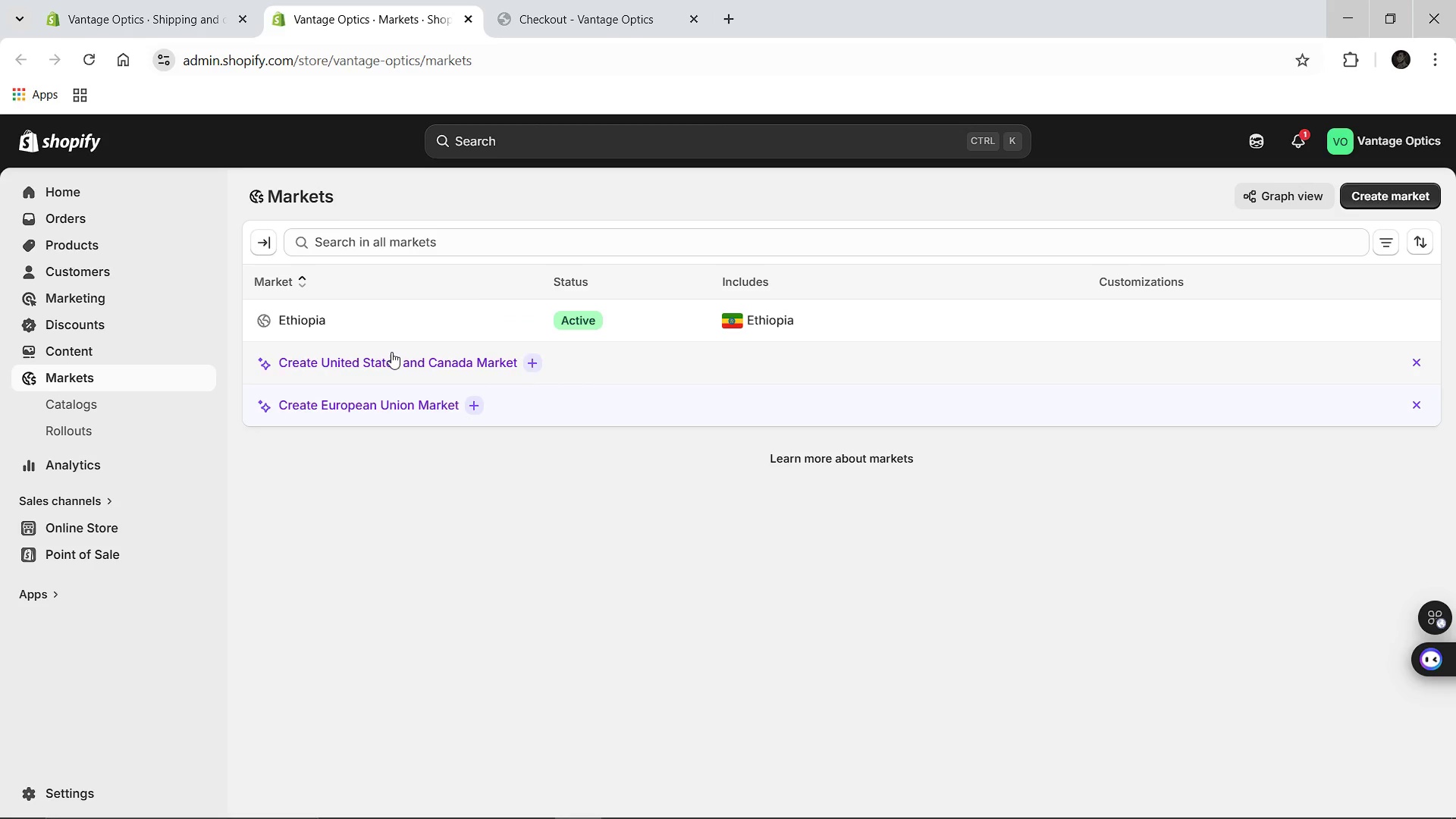 
left_click([398, 366])
 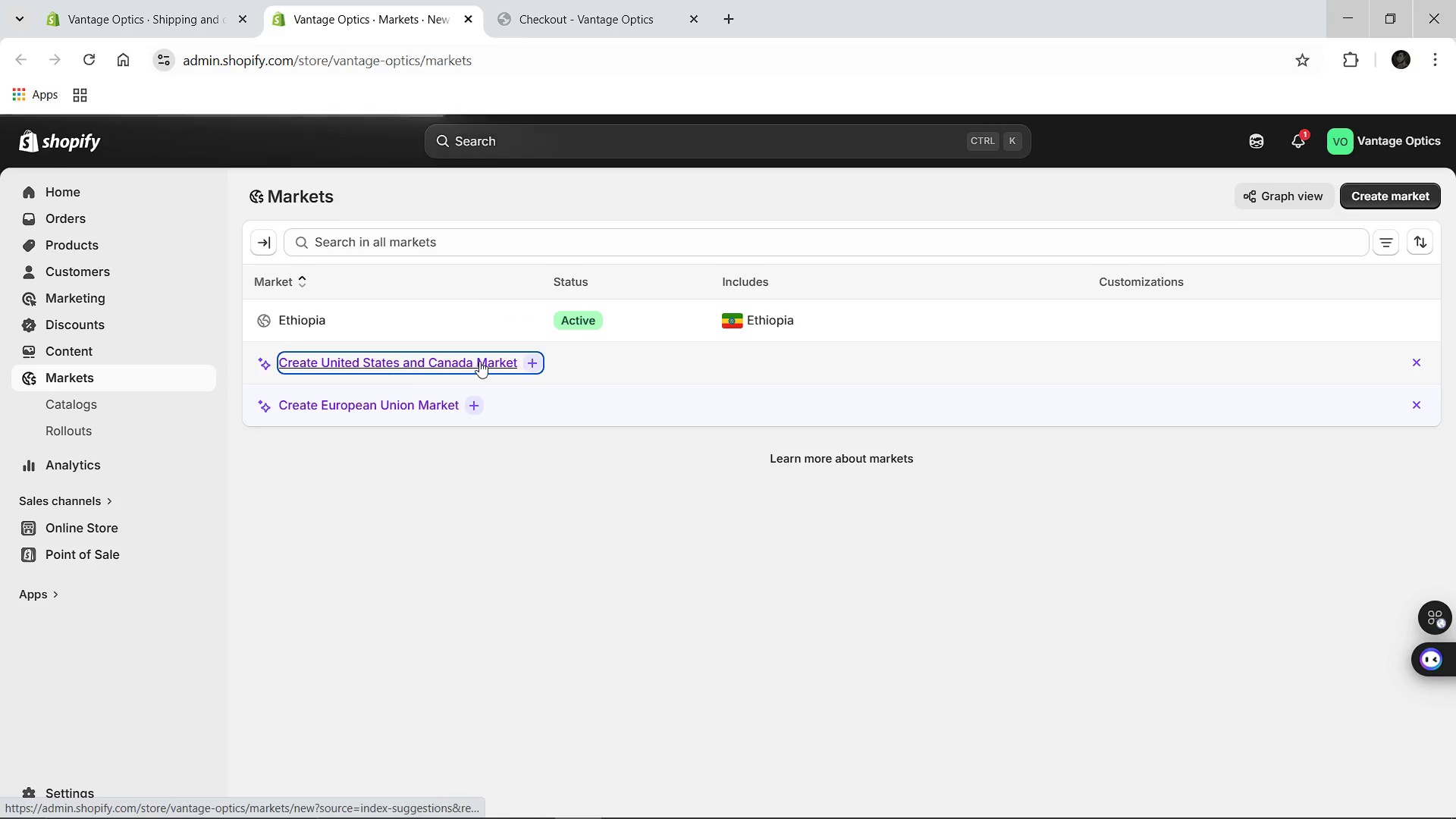 
mouse_move([538, 359])
 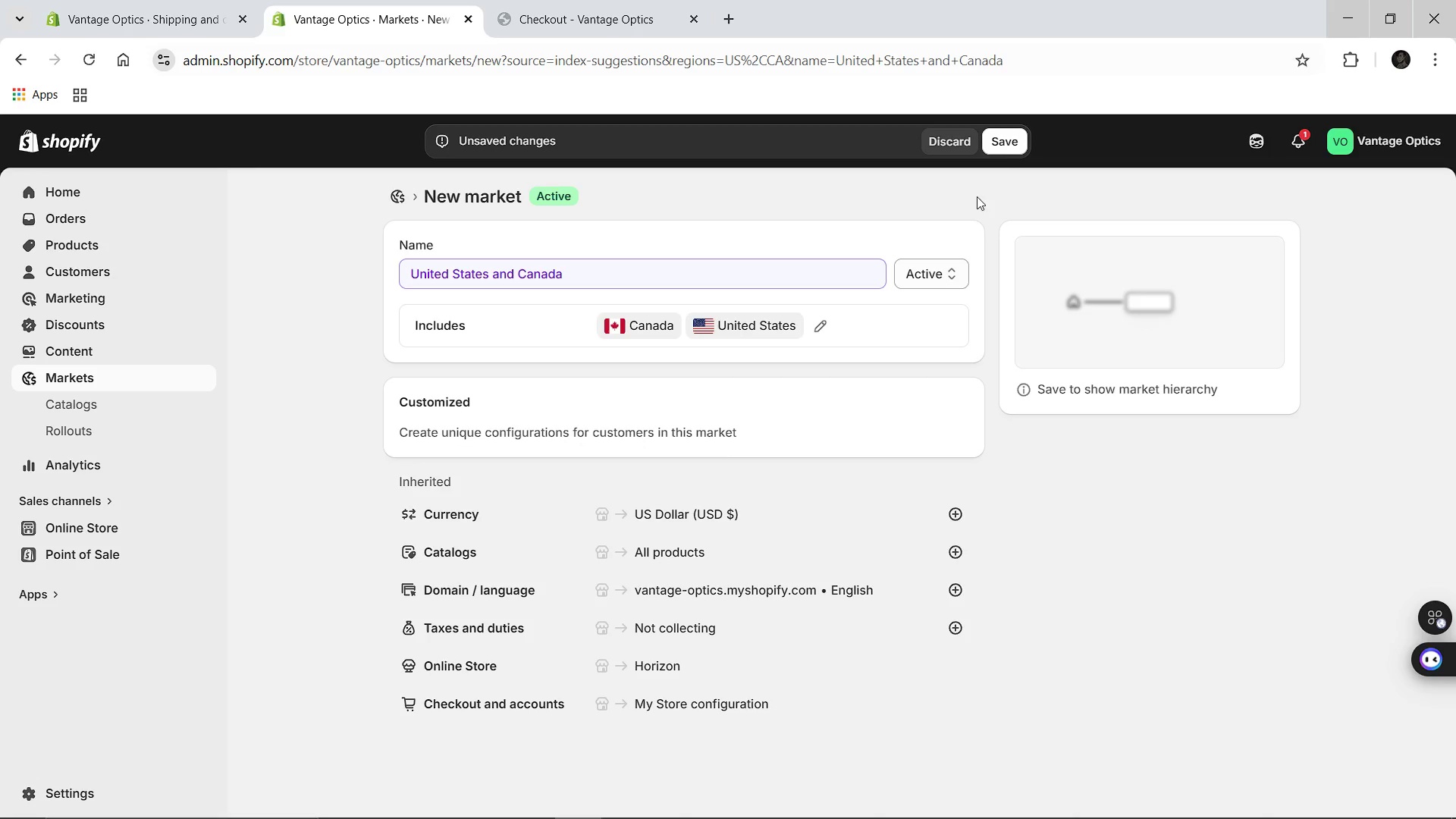 
left_click([1008, 138])
 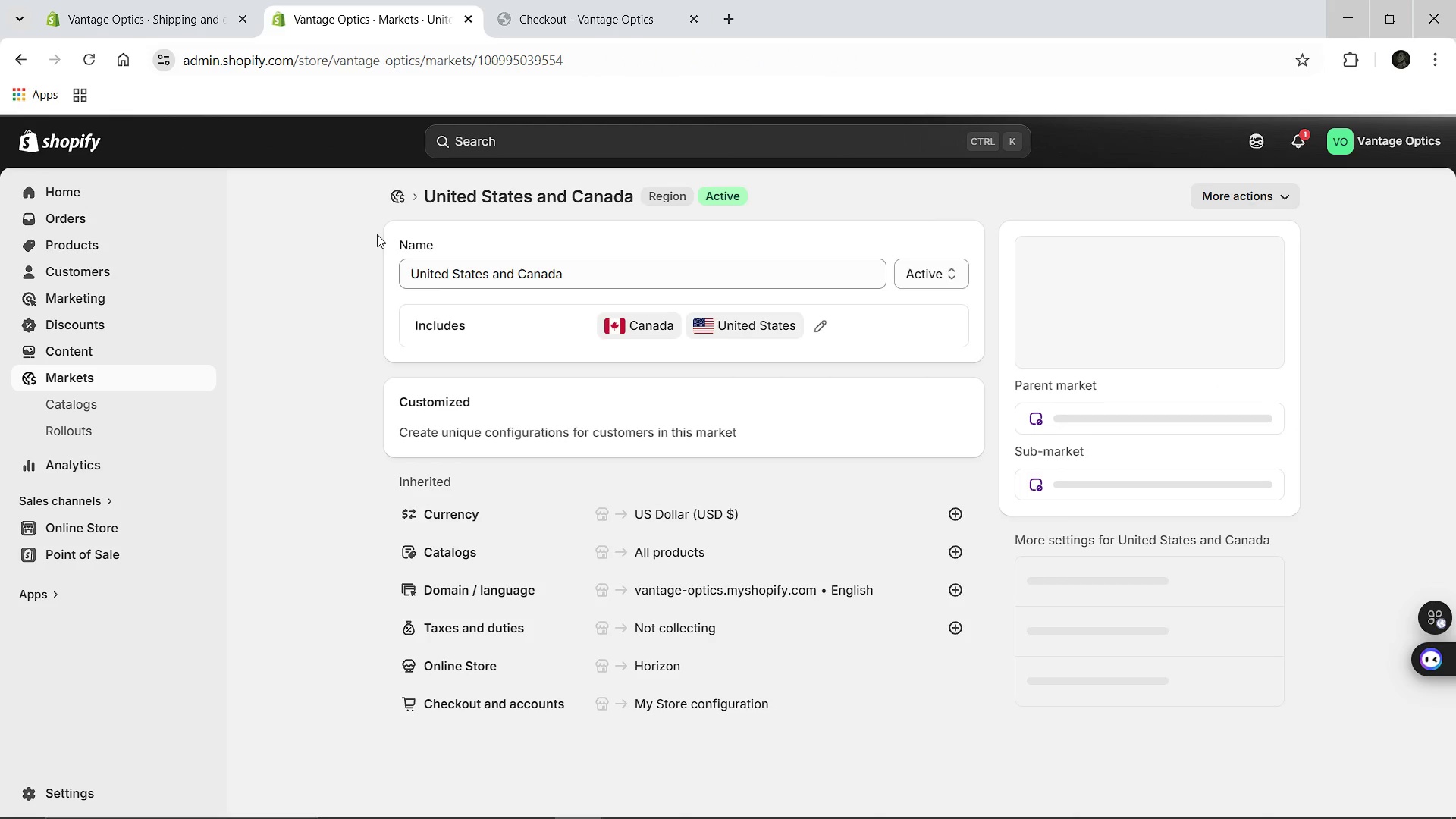 
wait(7.25)
 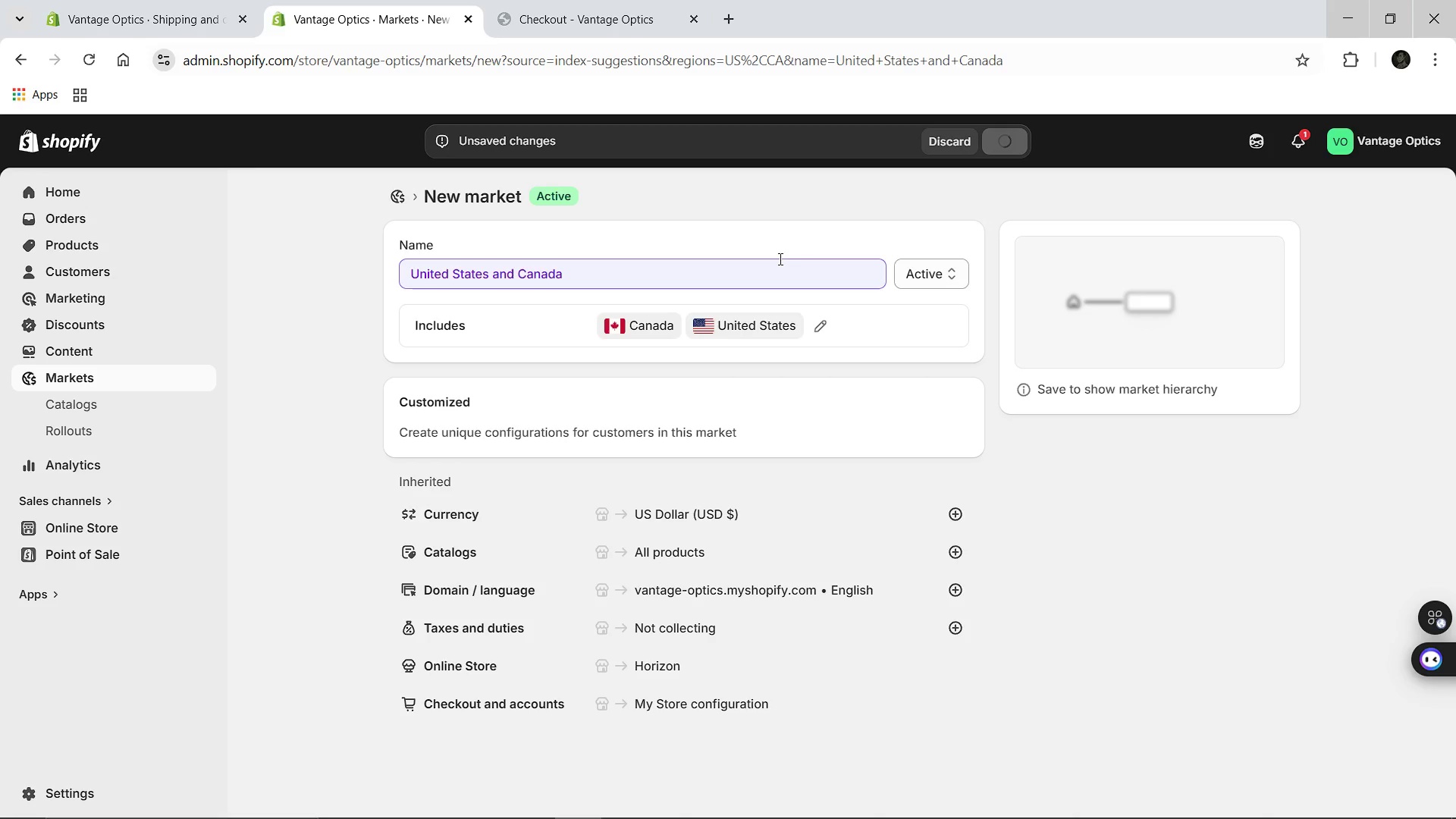 
left_click([181, 0])
 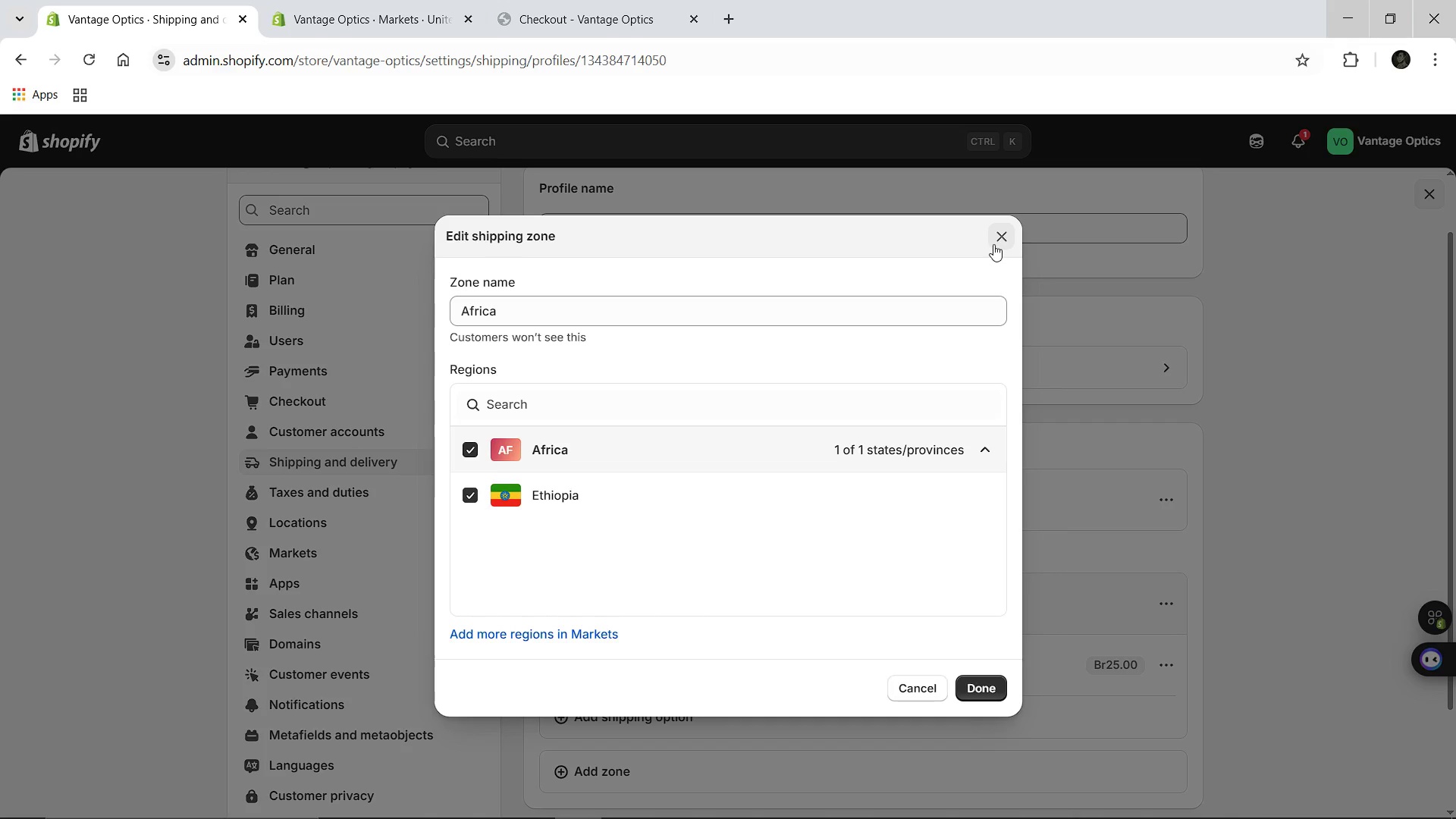 
left_click([993, 237])
 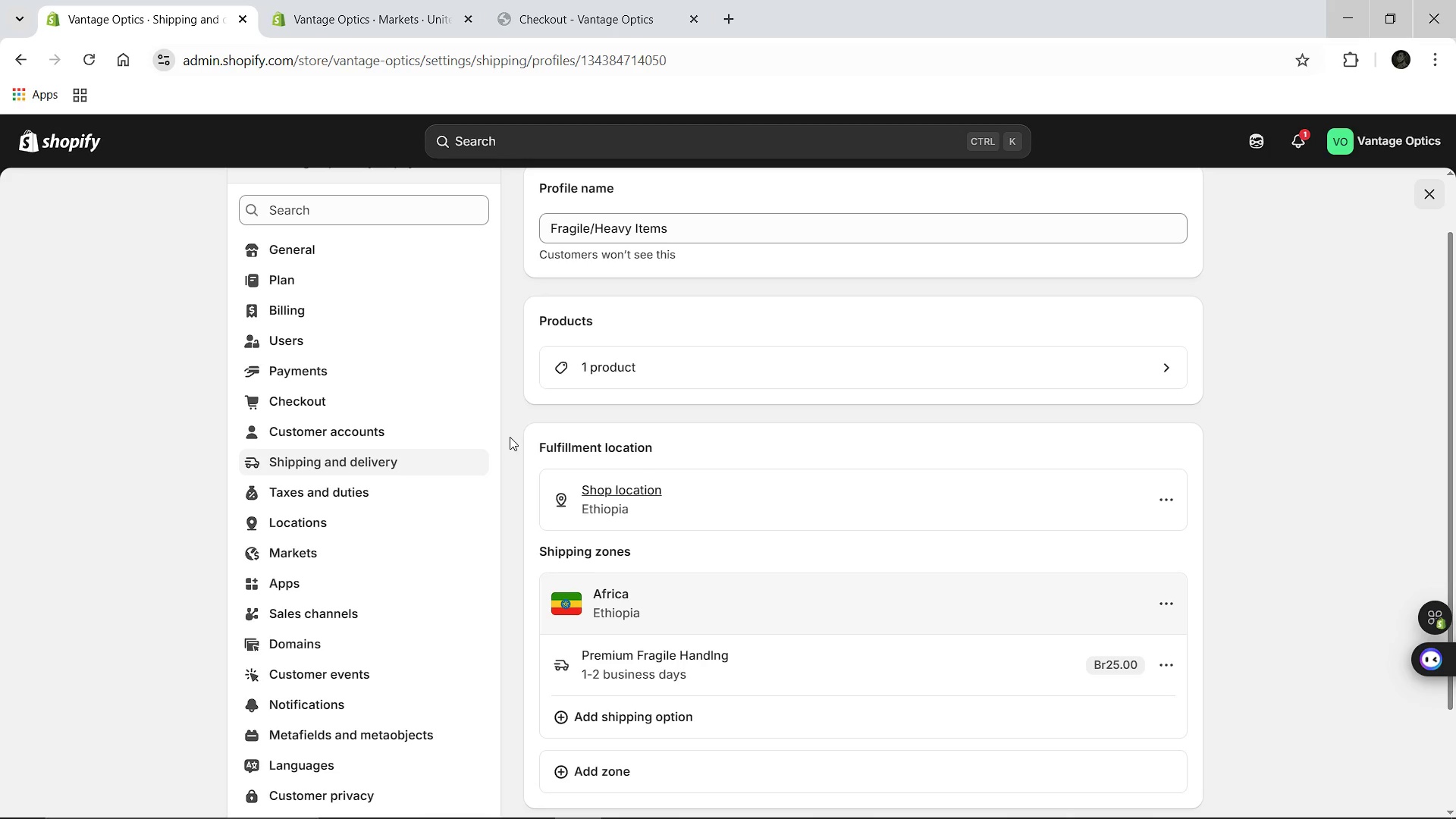 
left_click([402, 463])
 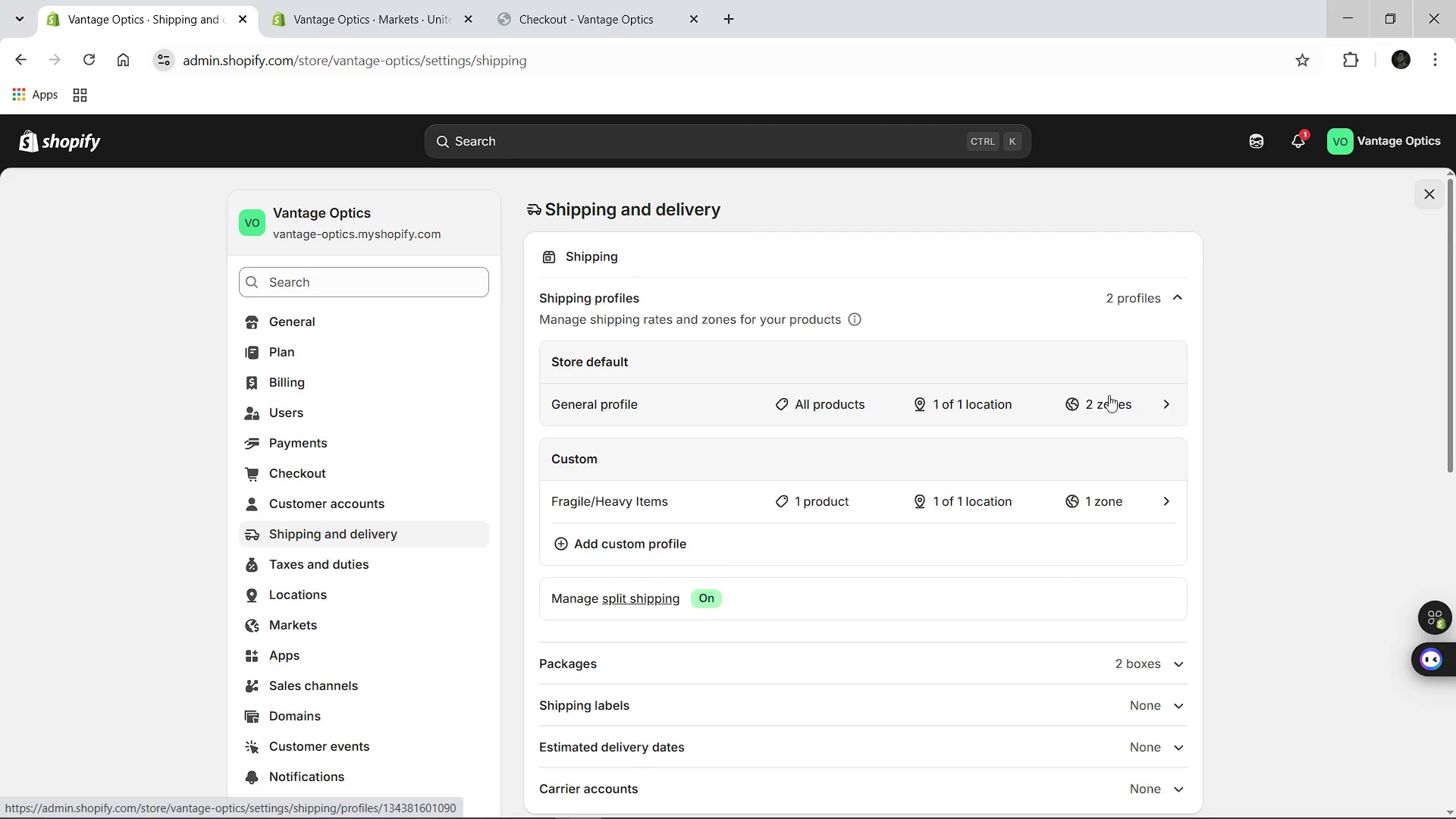 
left_click([1126, 407])
 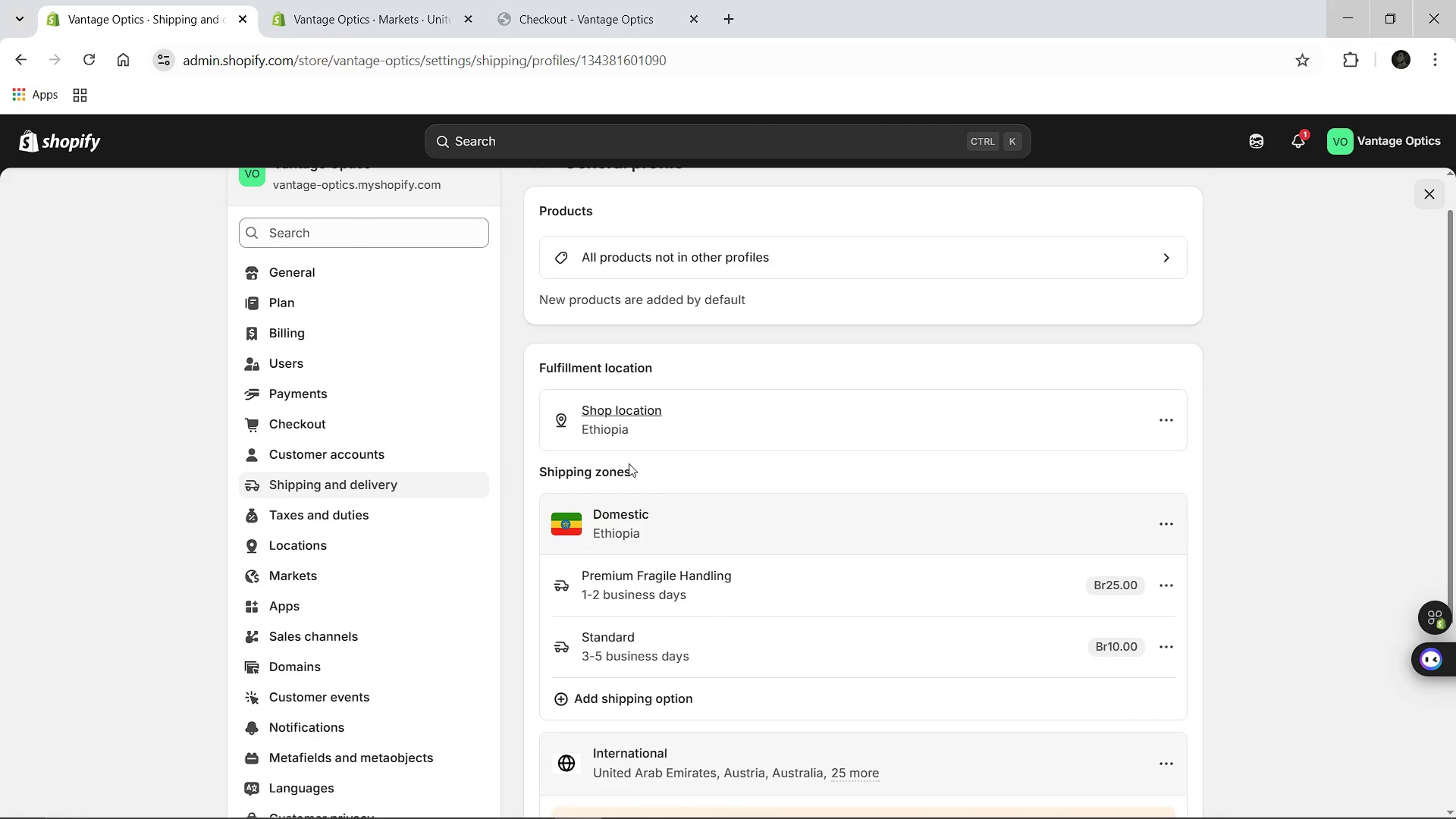 
wait(5.28)
 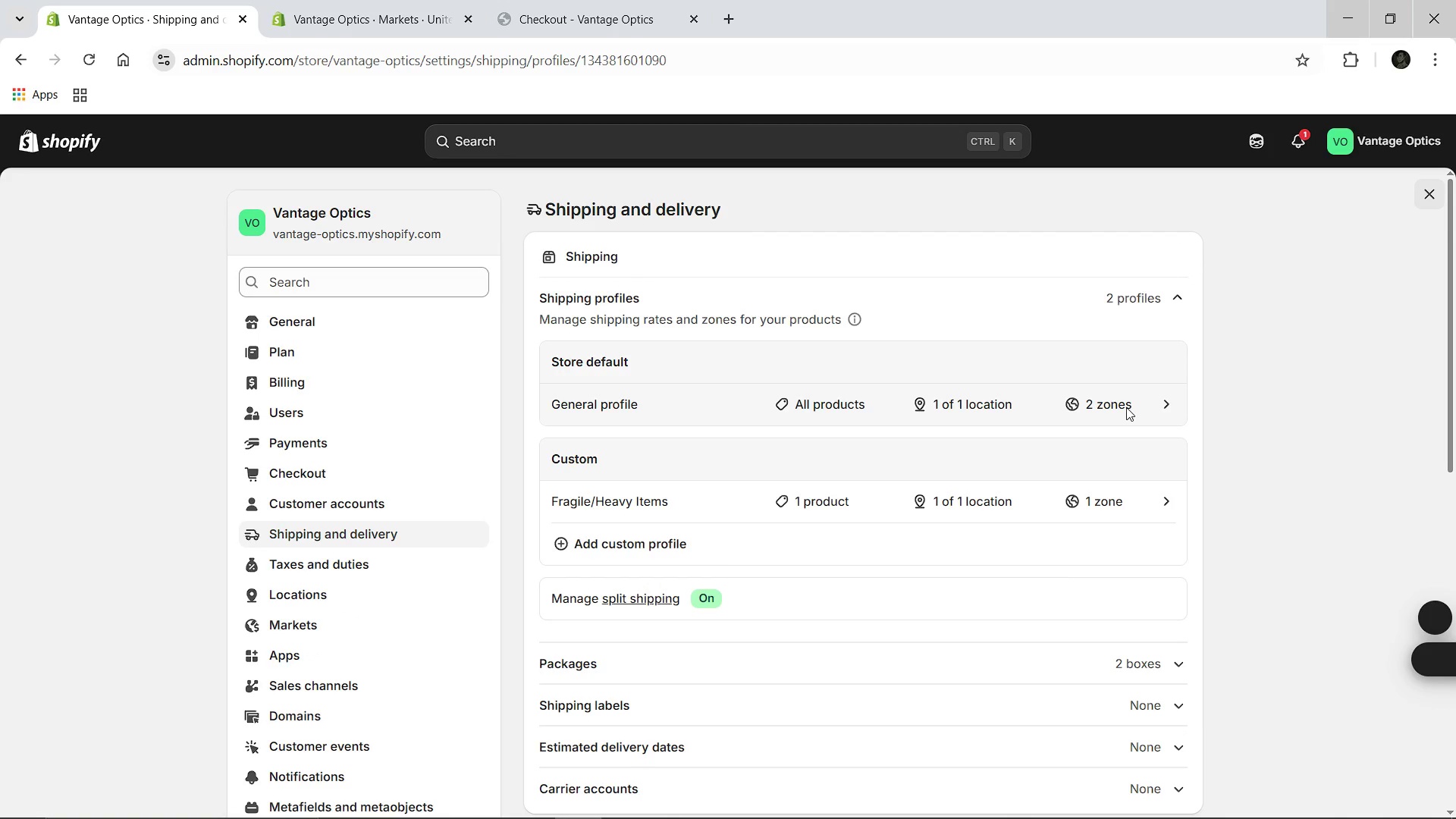 
left_click([693, 430])
 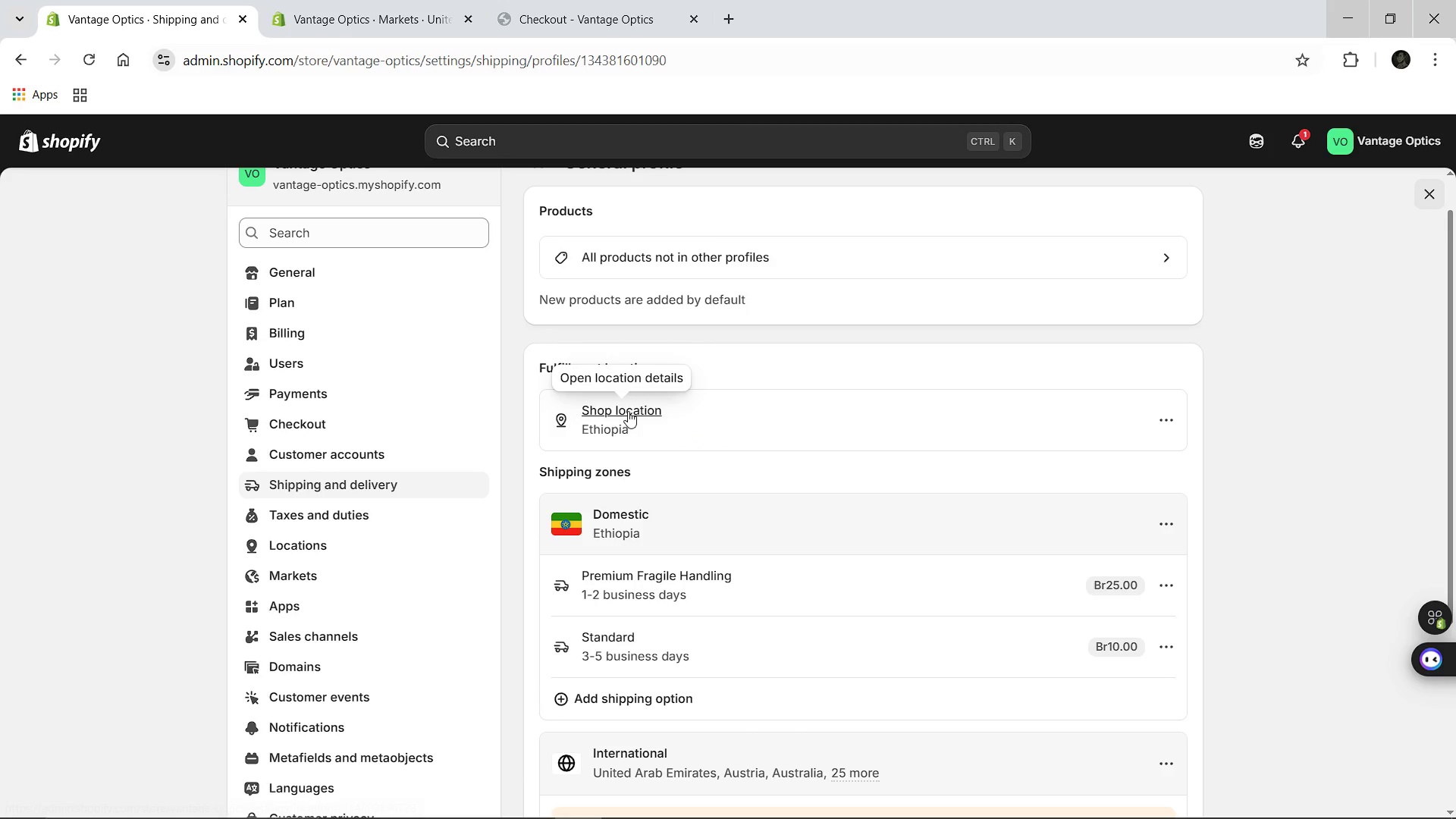 
left_click([628, 411])
 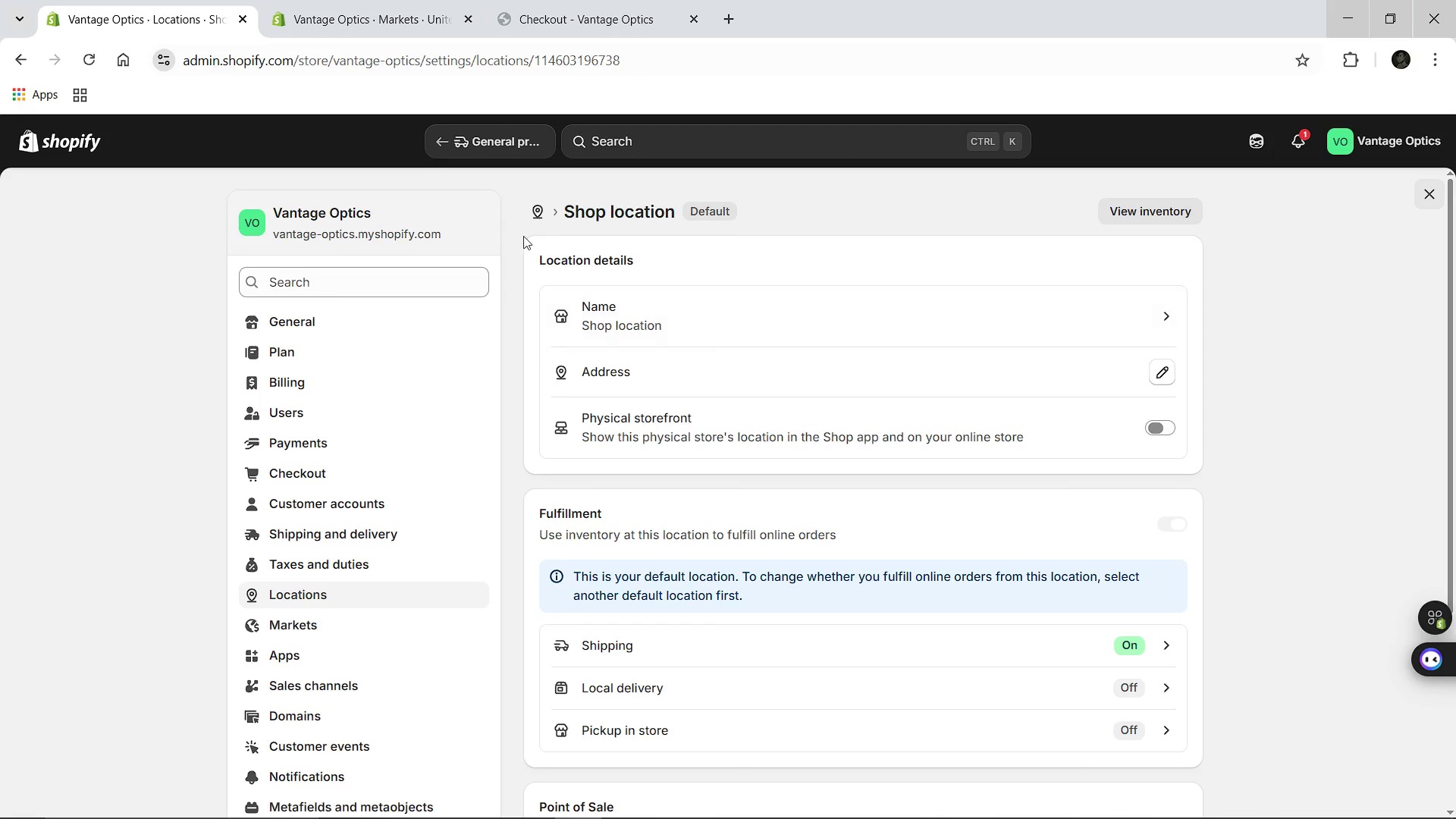 
wait(7.2)
 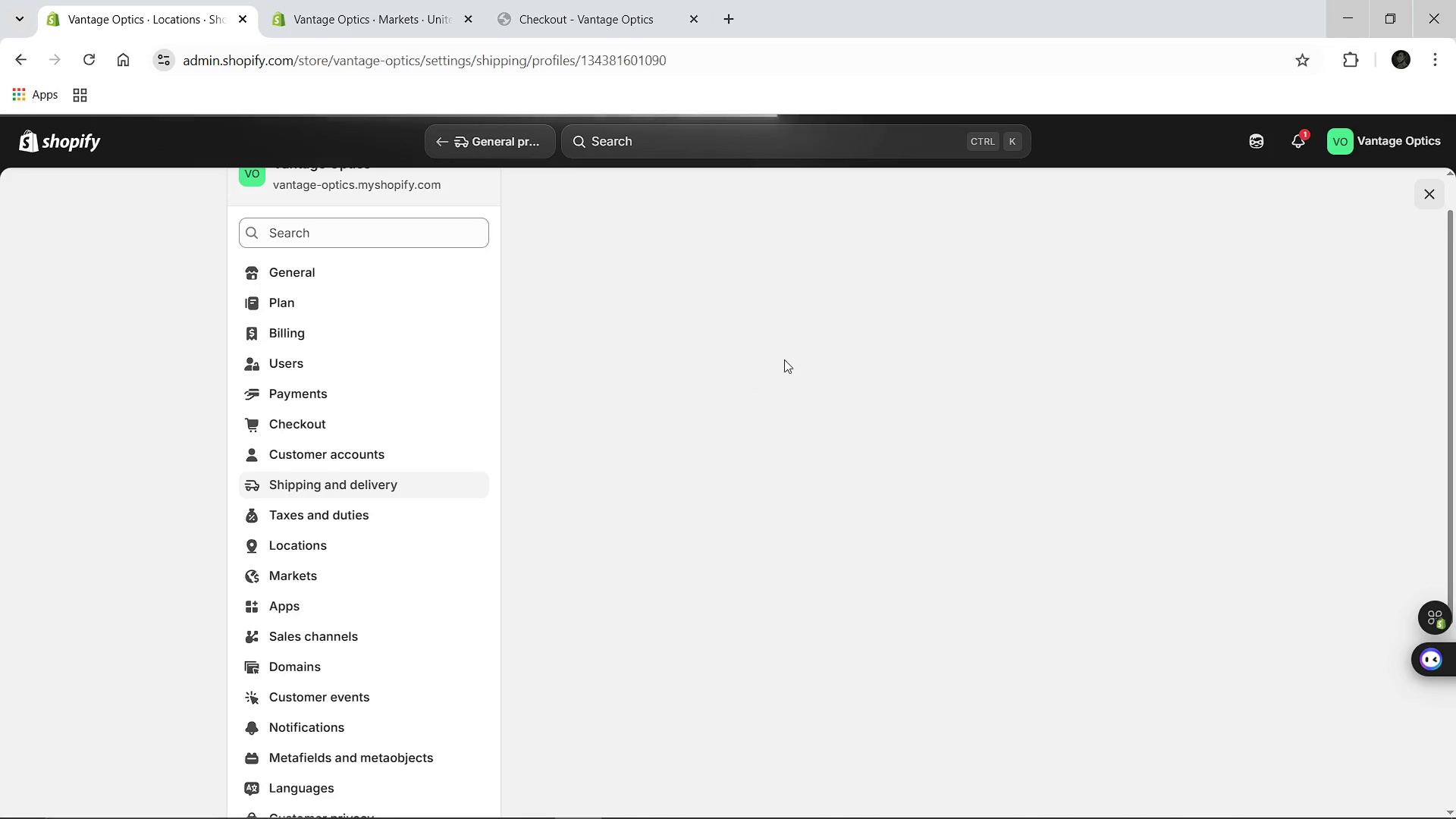 
left_click([449, 133])
 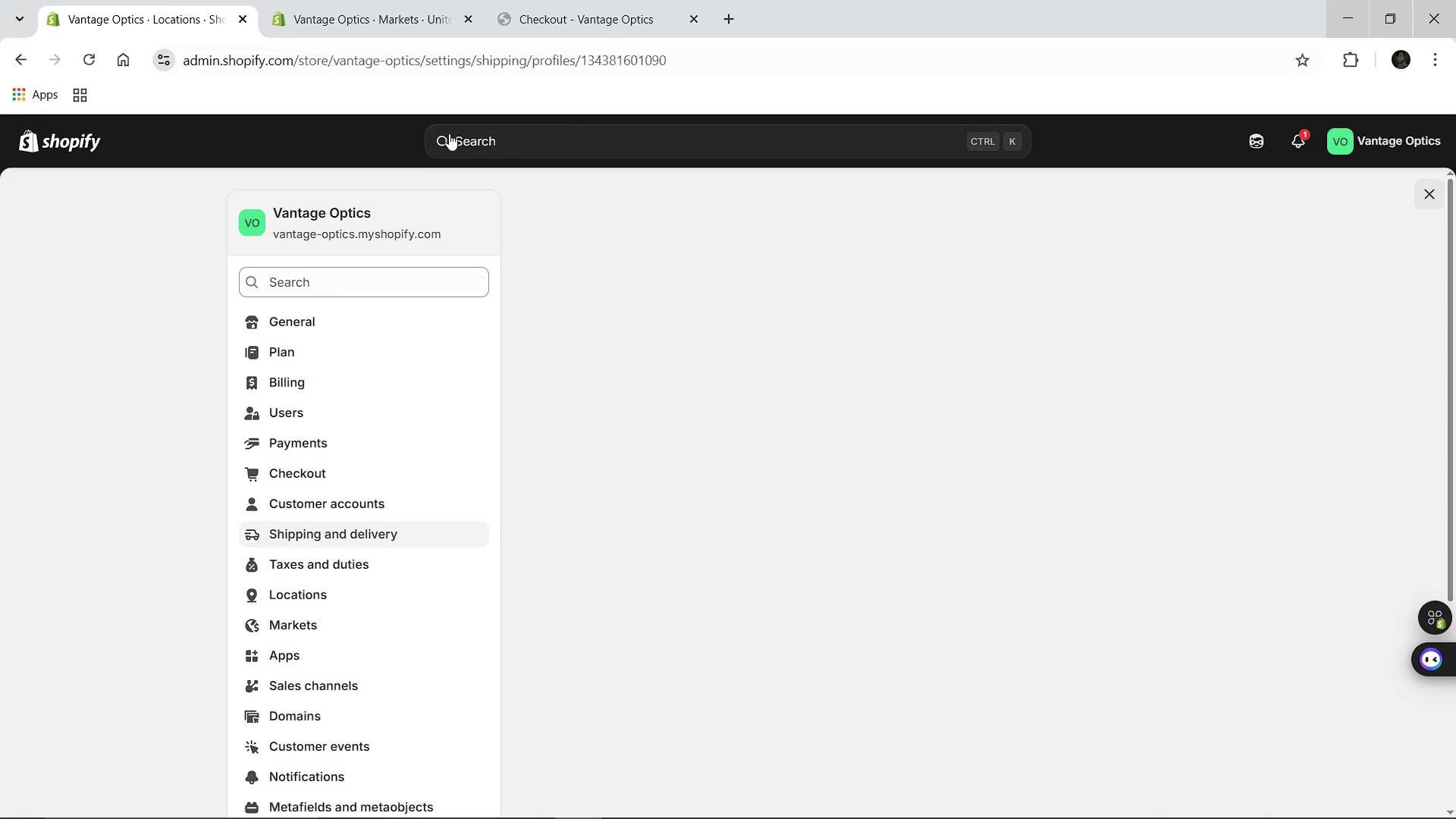 
left_click([449, 133])
 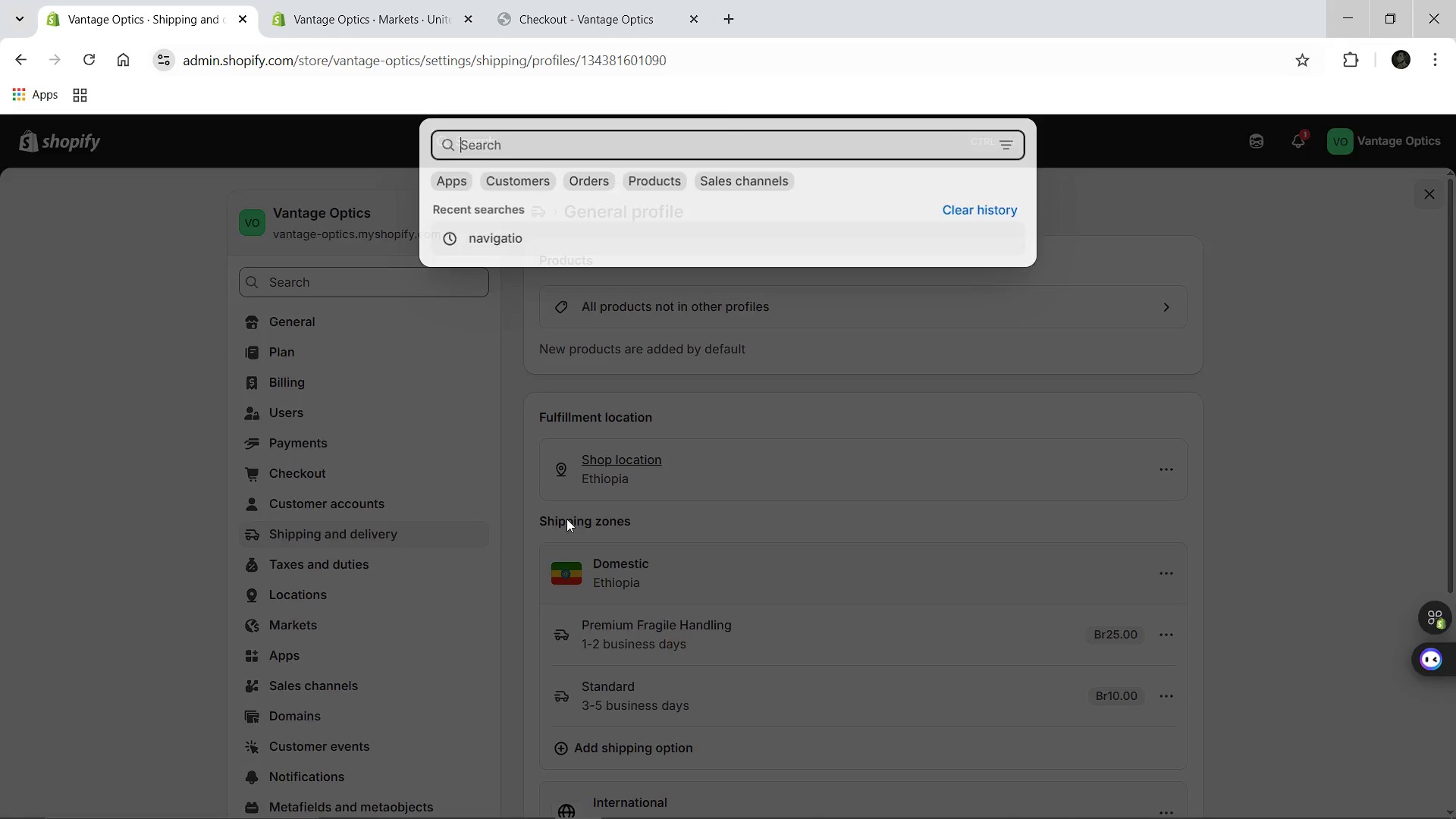 
left_click([817, 441])
 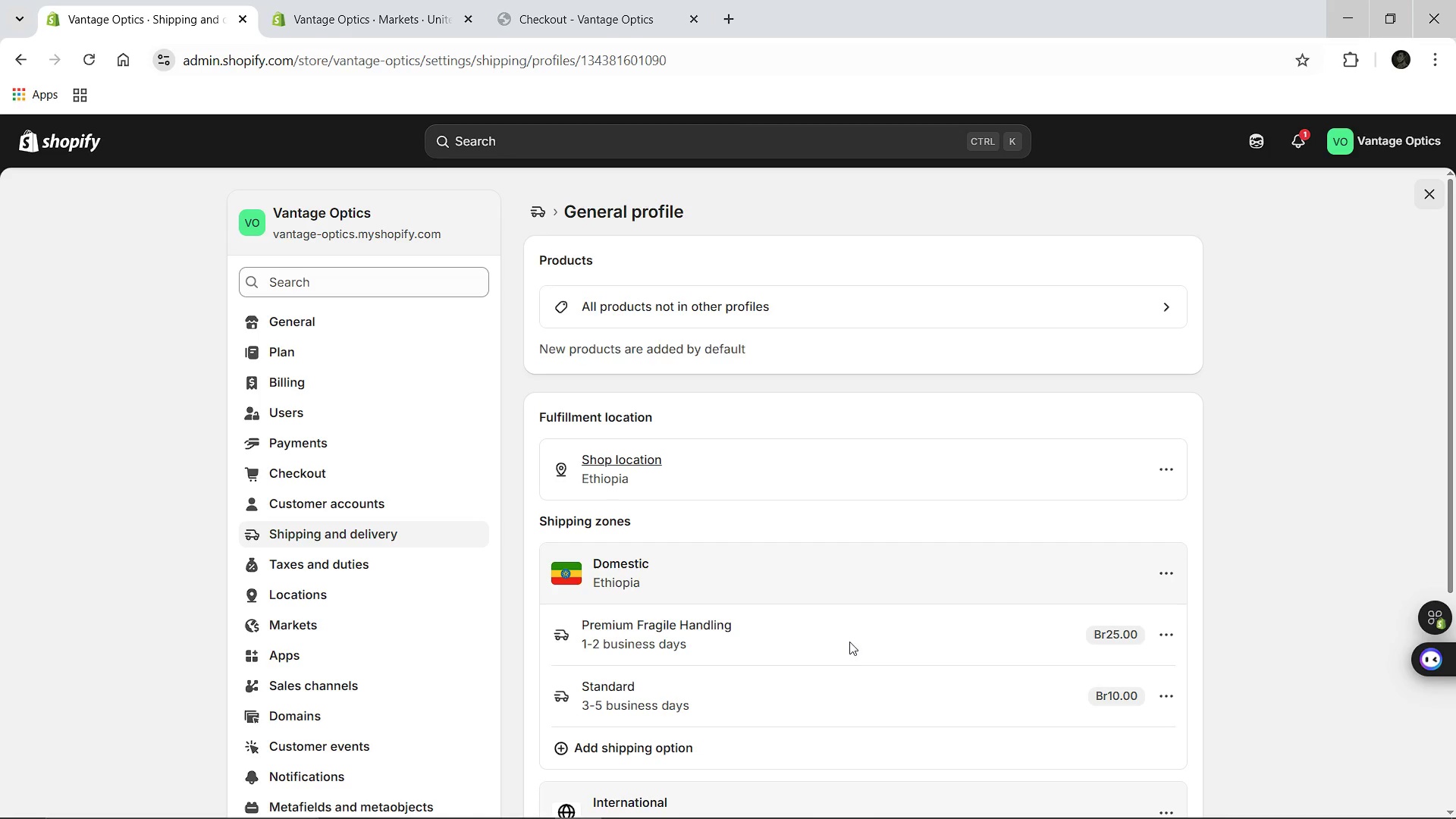 
left_click([779, 641])
 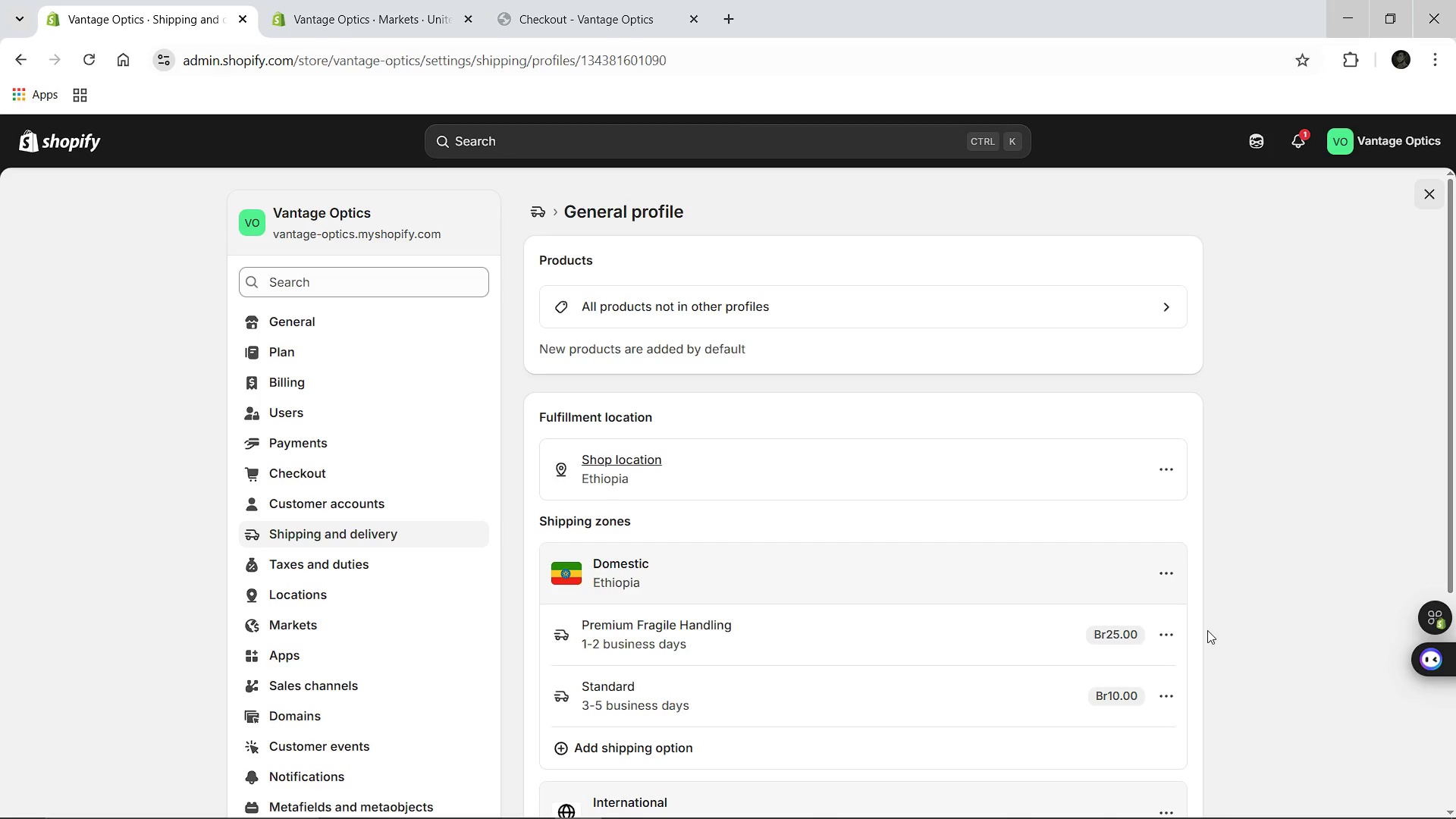 
left_click([1166, 629])
 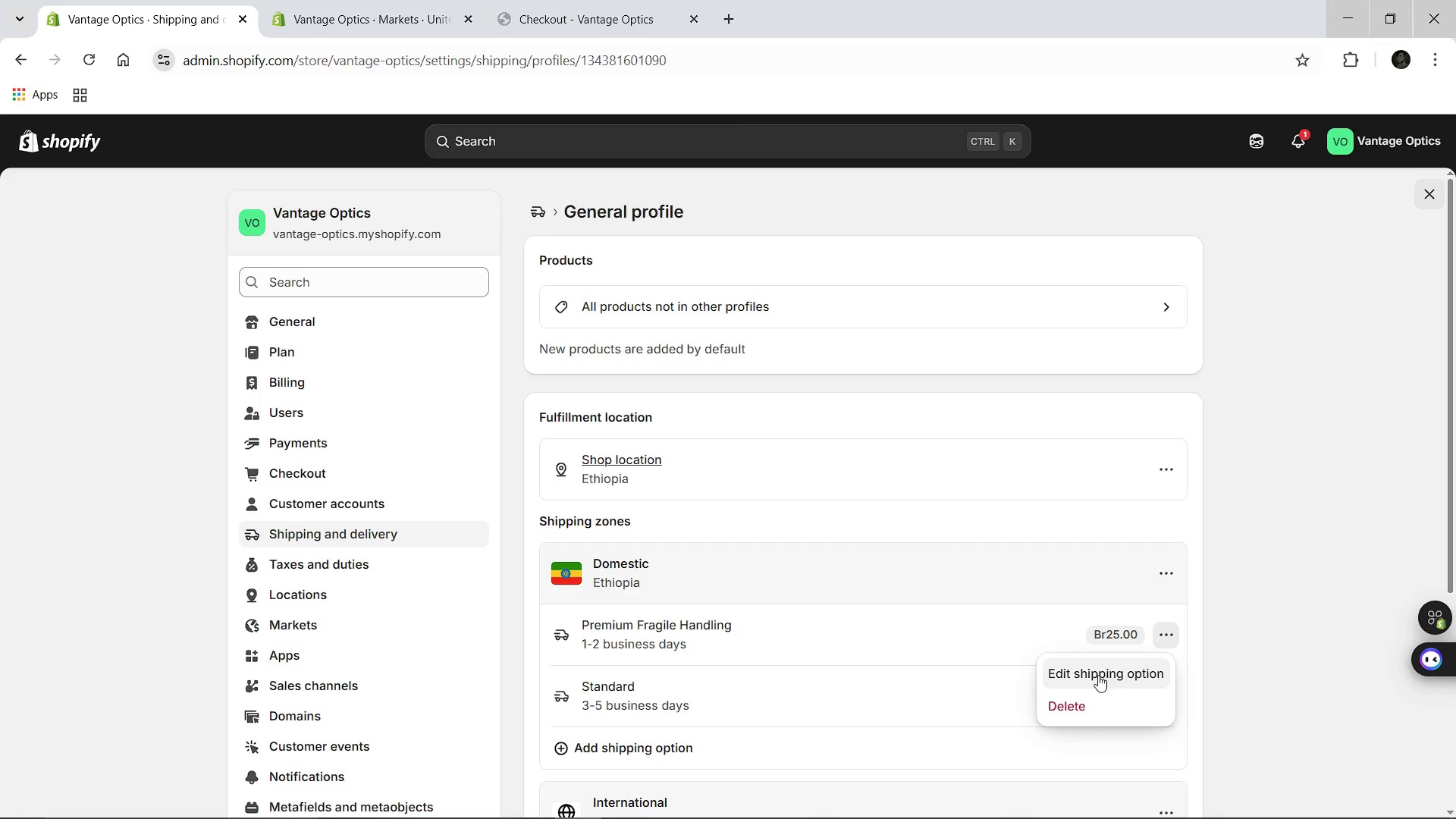 
left_click([1098, 675])
 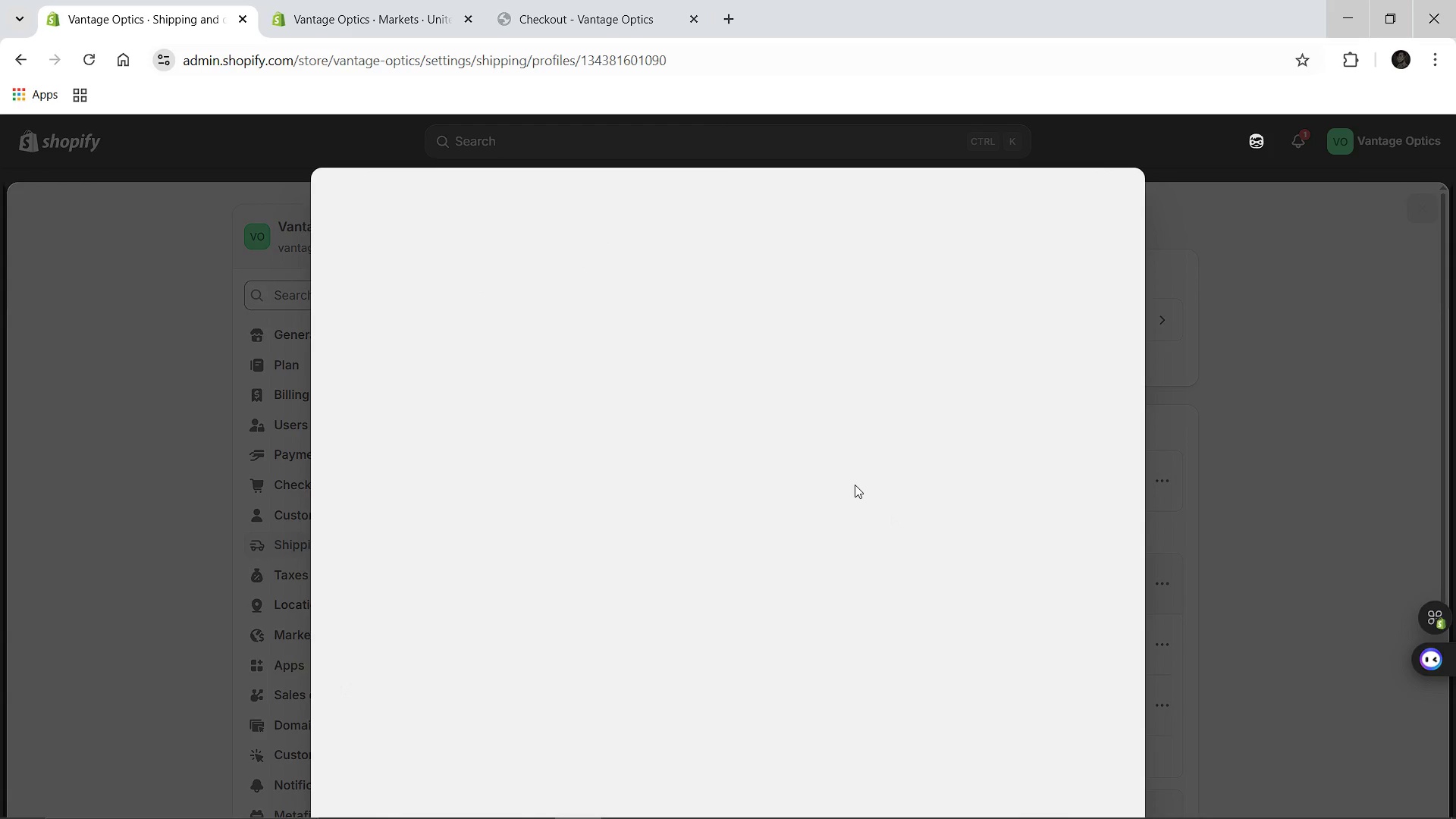 
wait(8.74)
 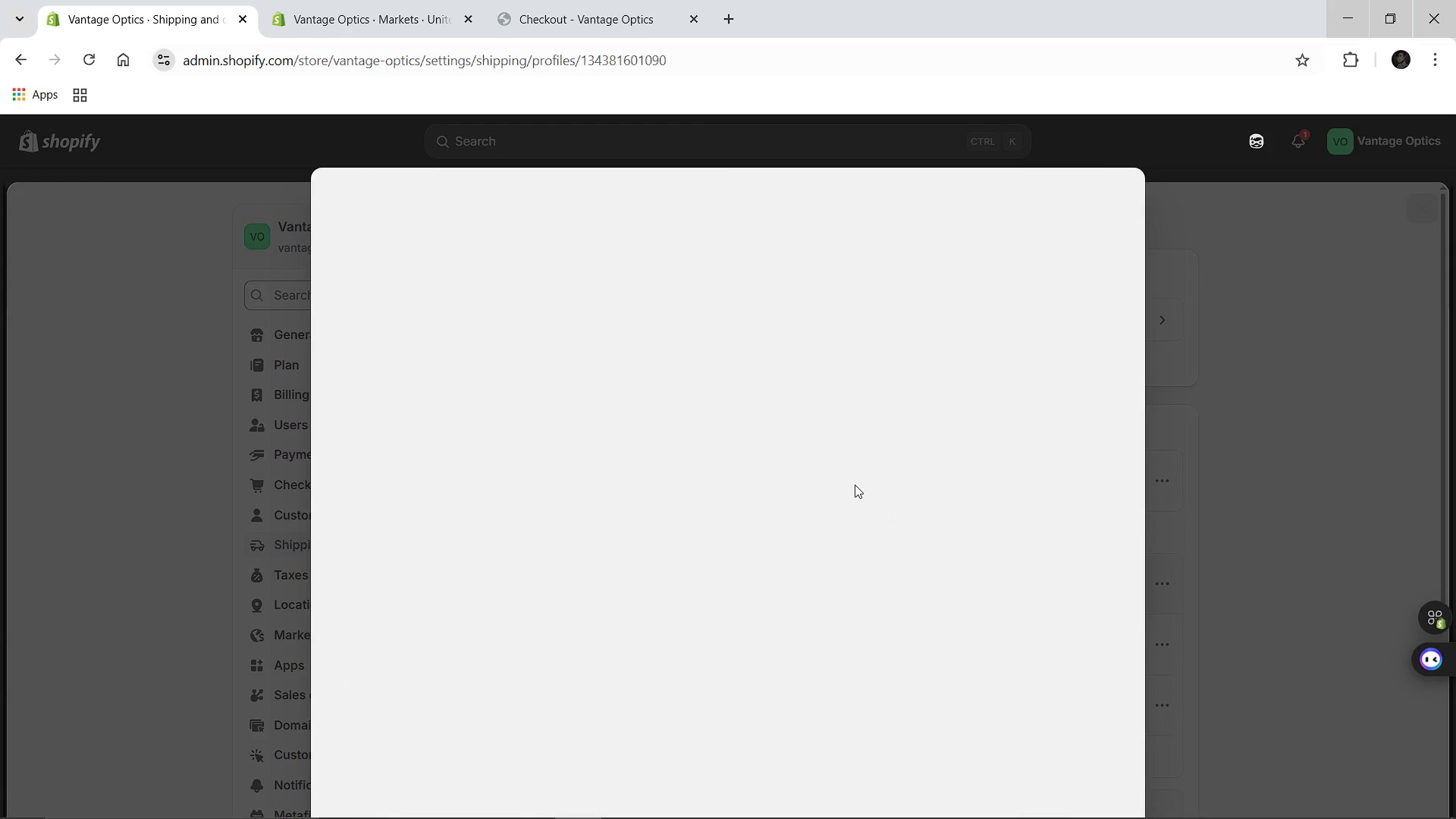 
left_click([1216, 548])
 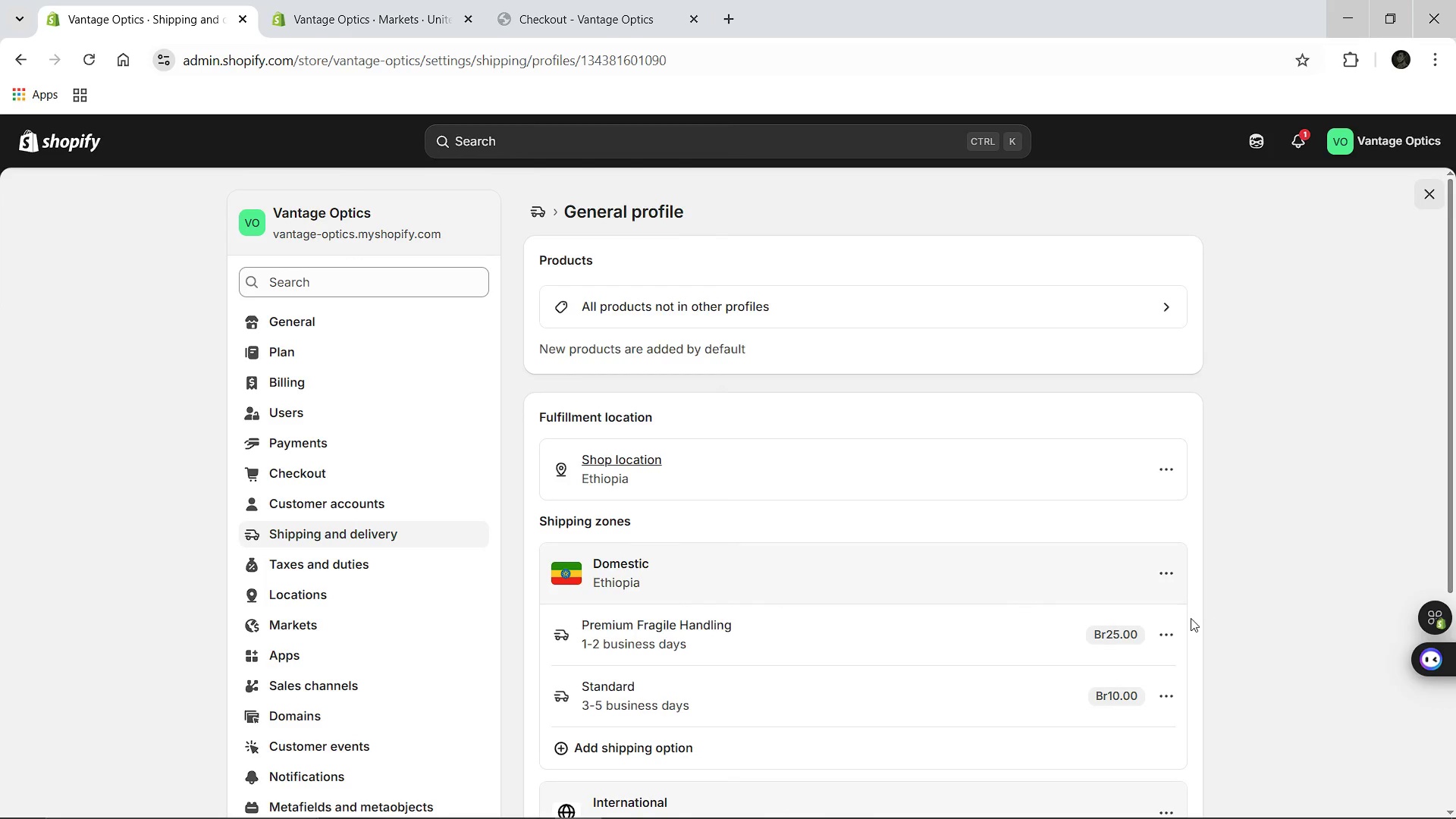 
left_click([1170, 634])
 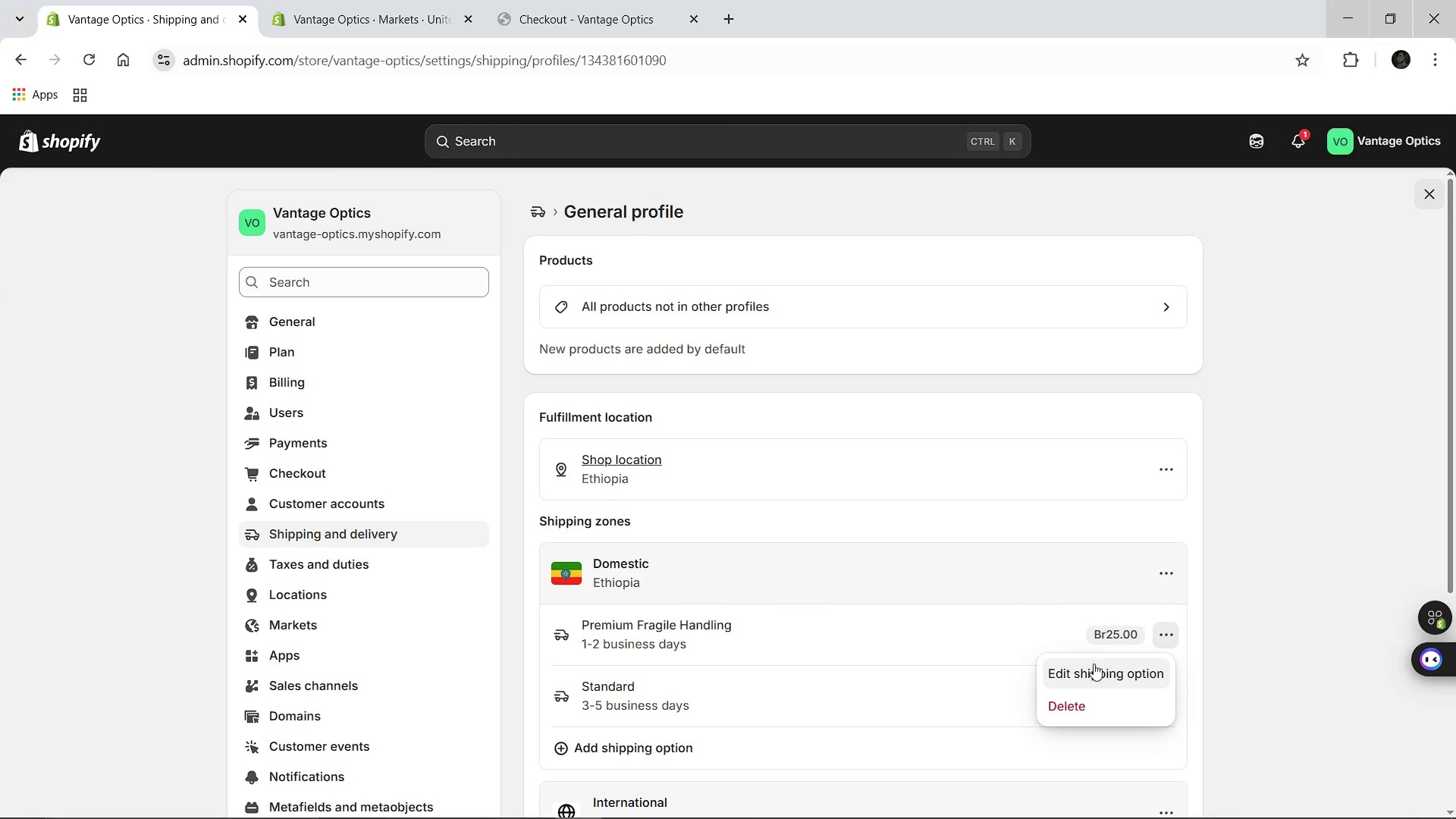 
left_click([1094, 664])
 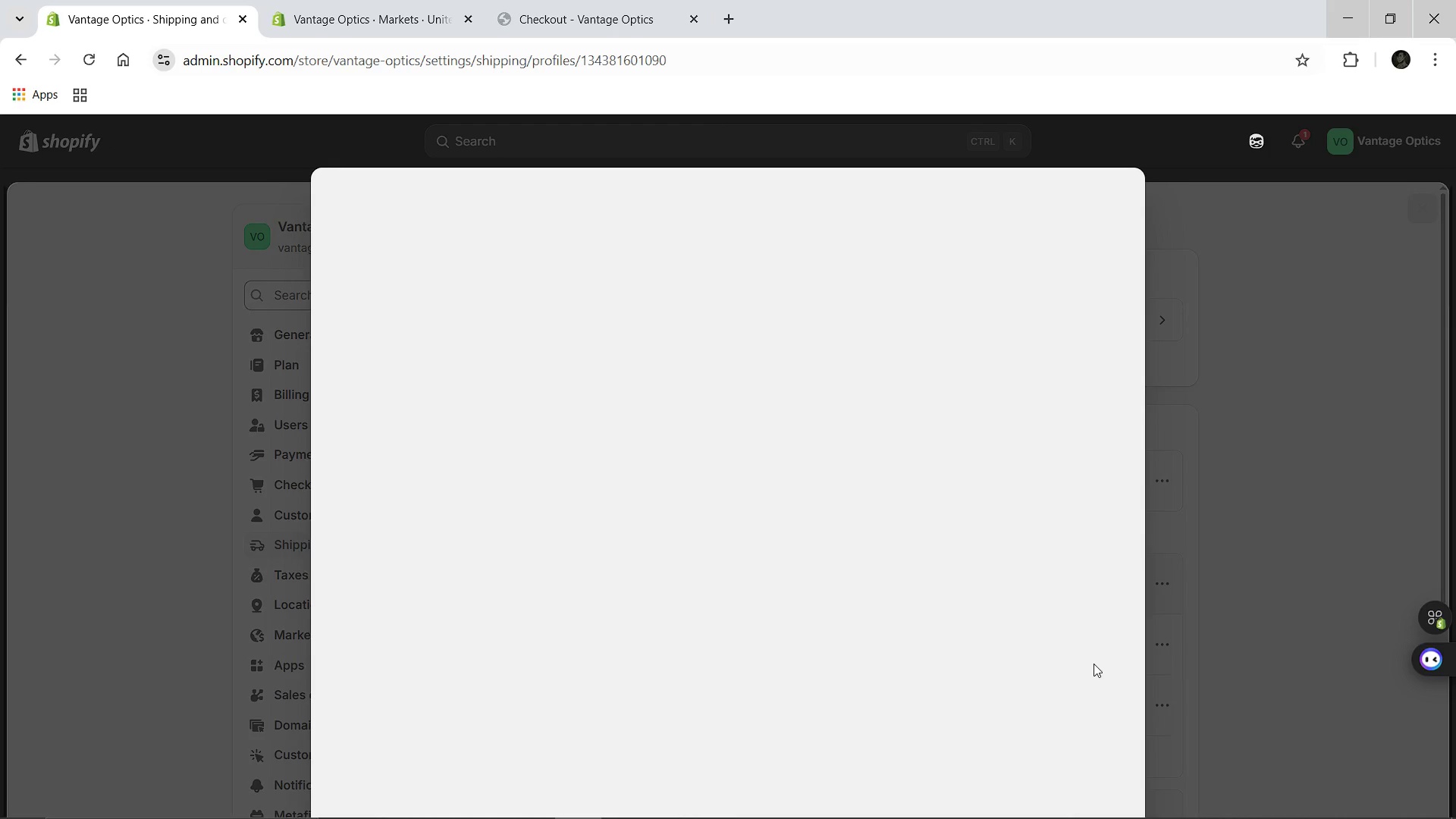 
wait(12.33)
 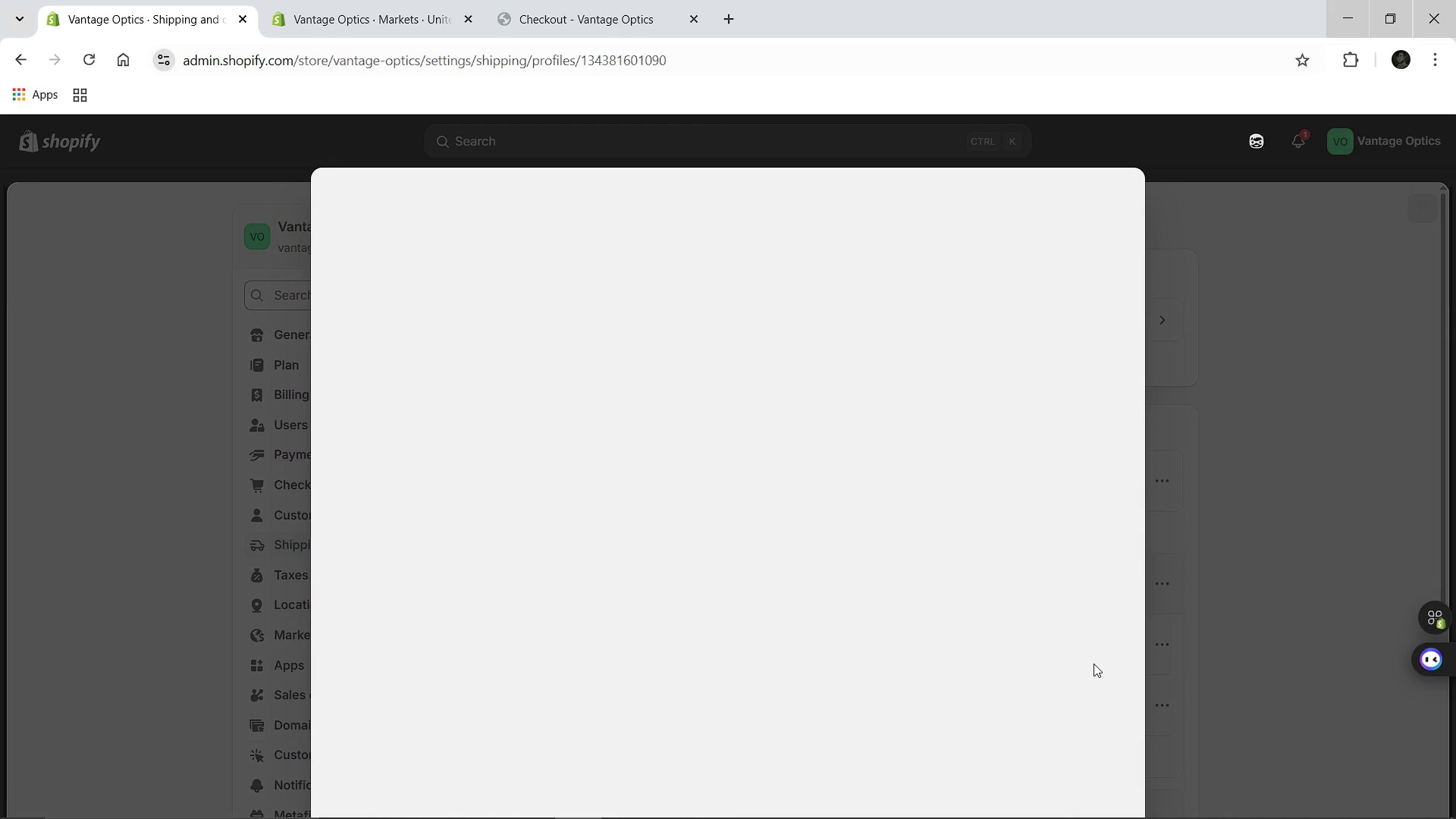 
left_click([1241, 570])
 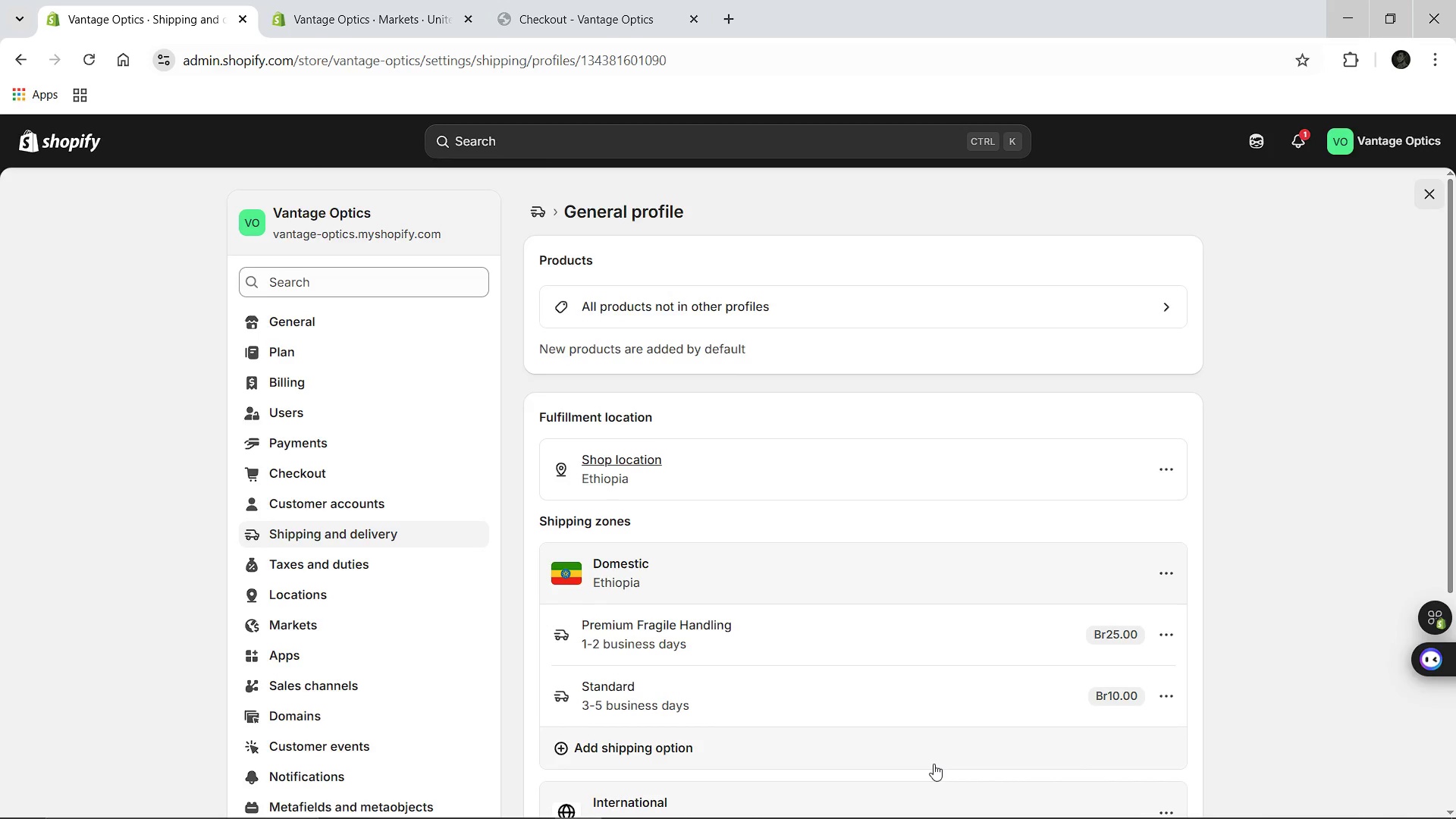 
wait(5.97)
 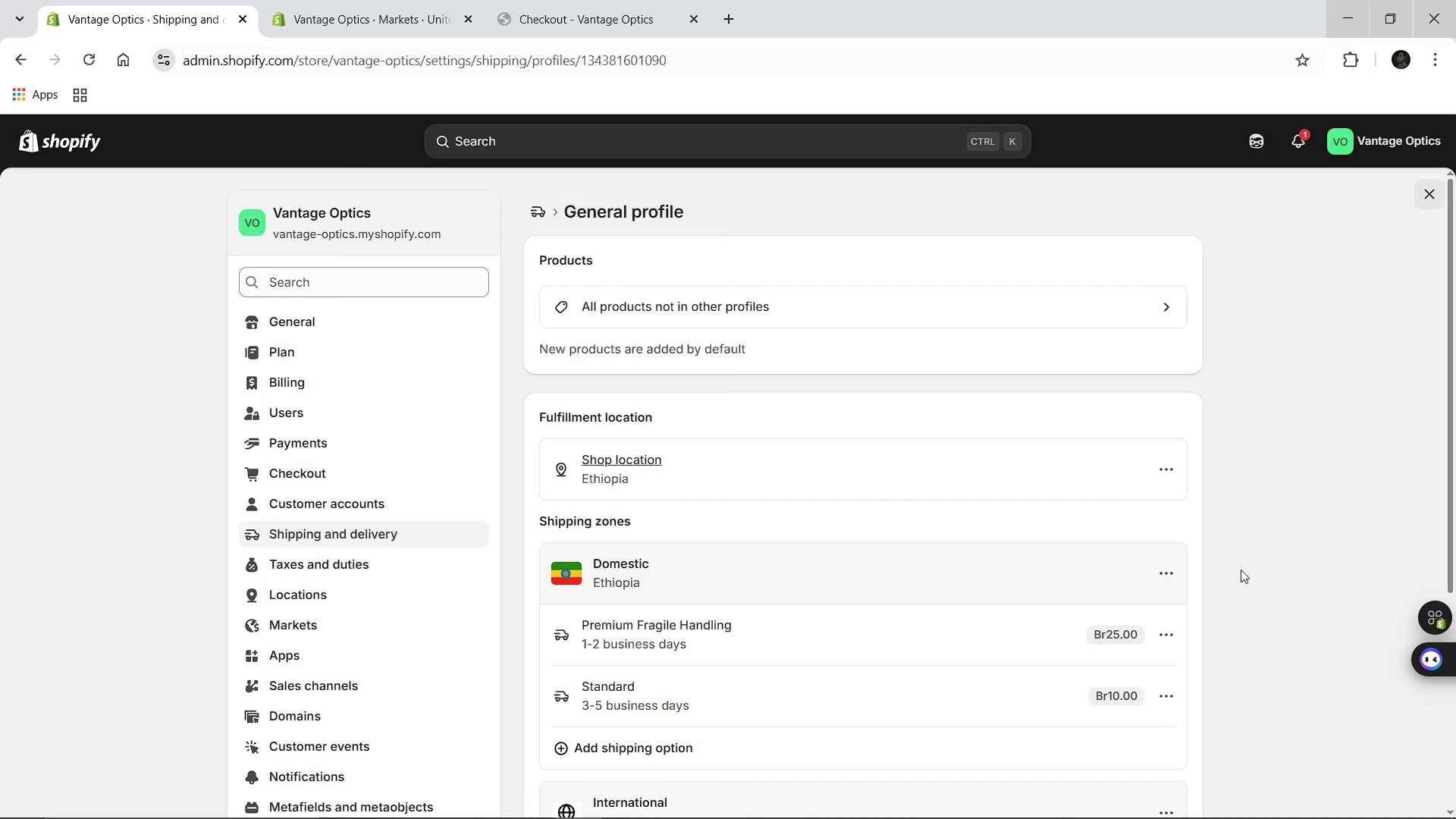 
left_click([1163, 634])
 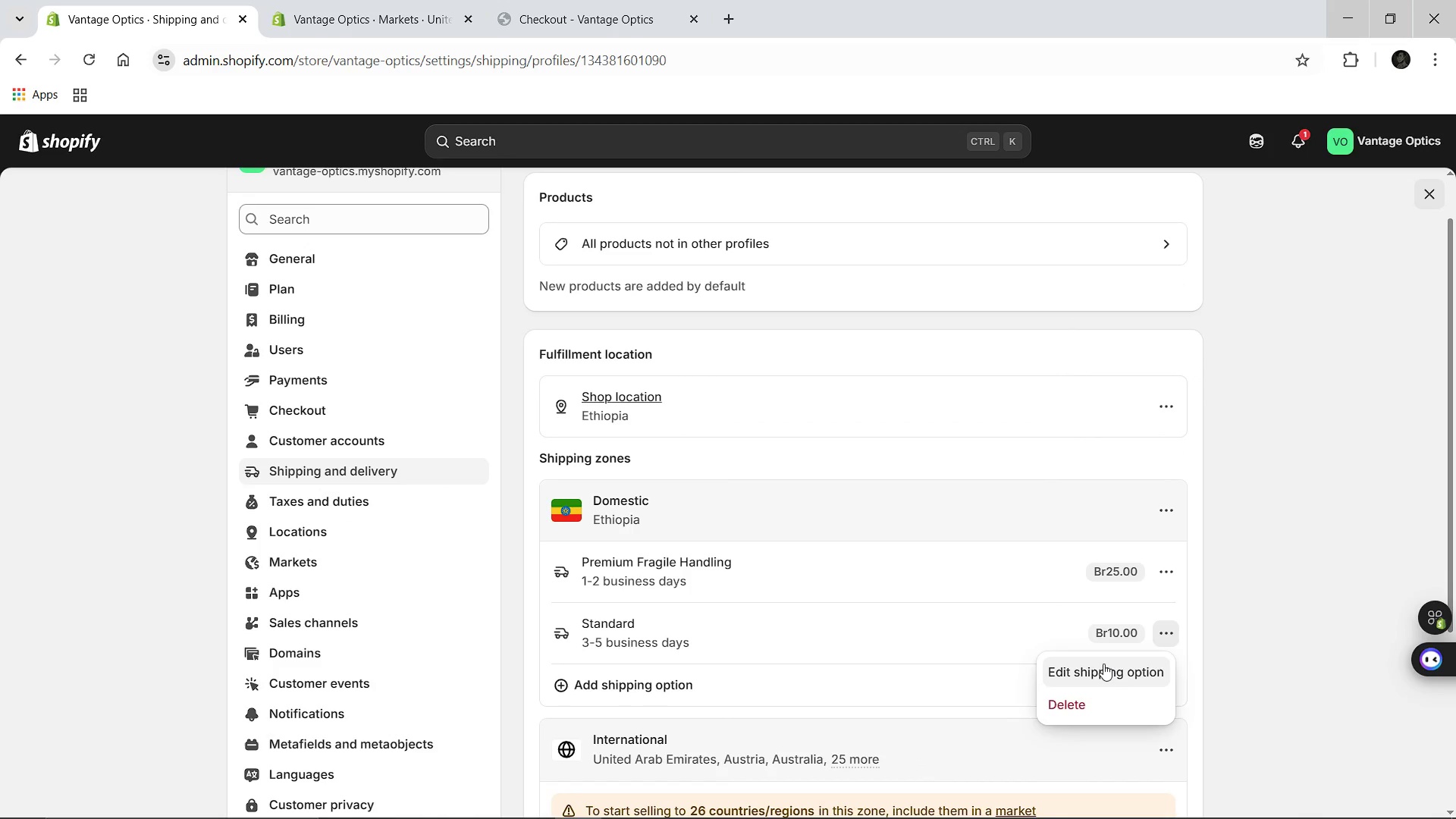 
left_click([1103, 664])
 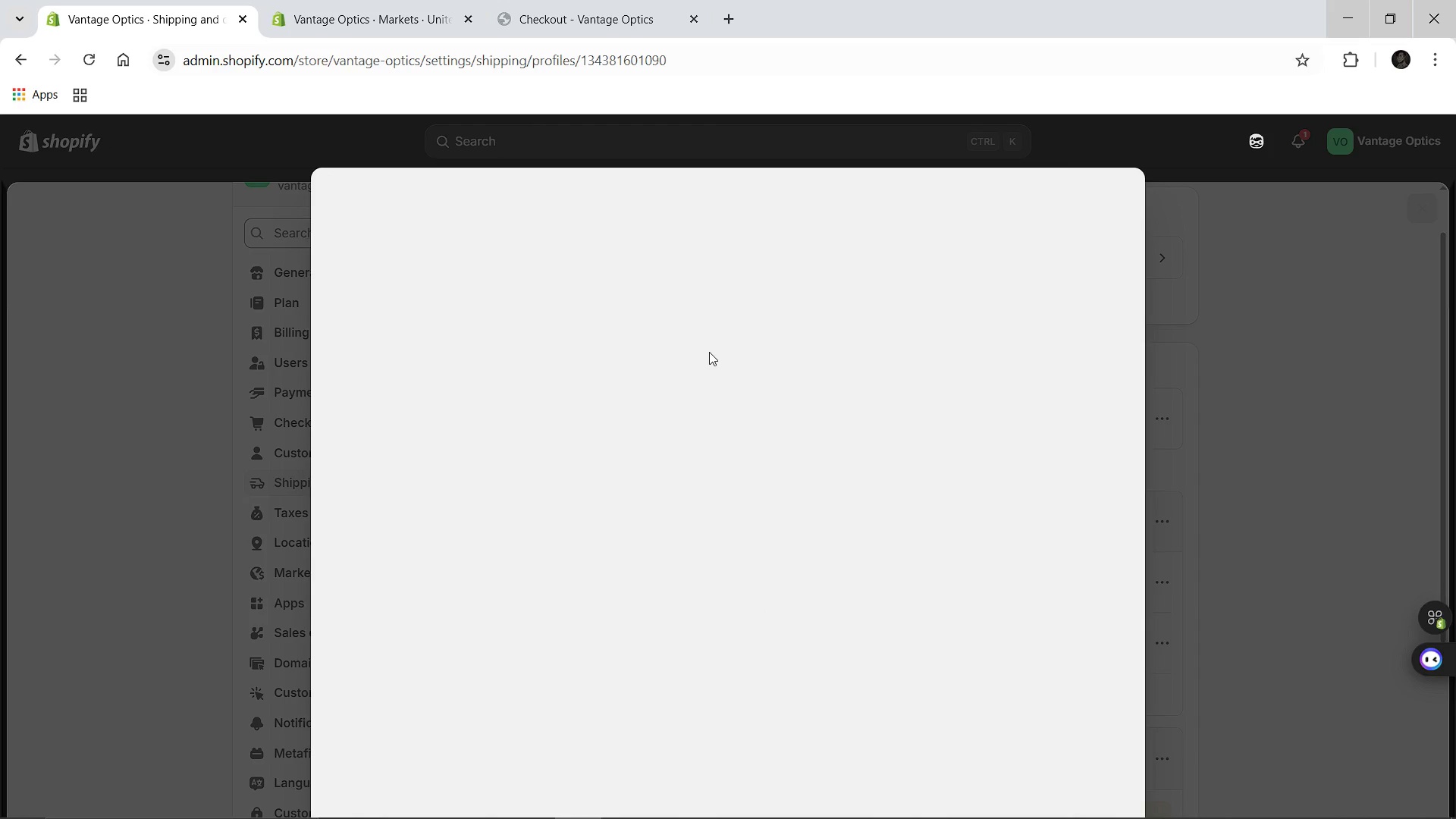 
wait(12.19)
 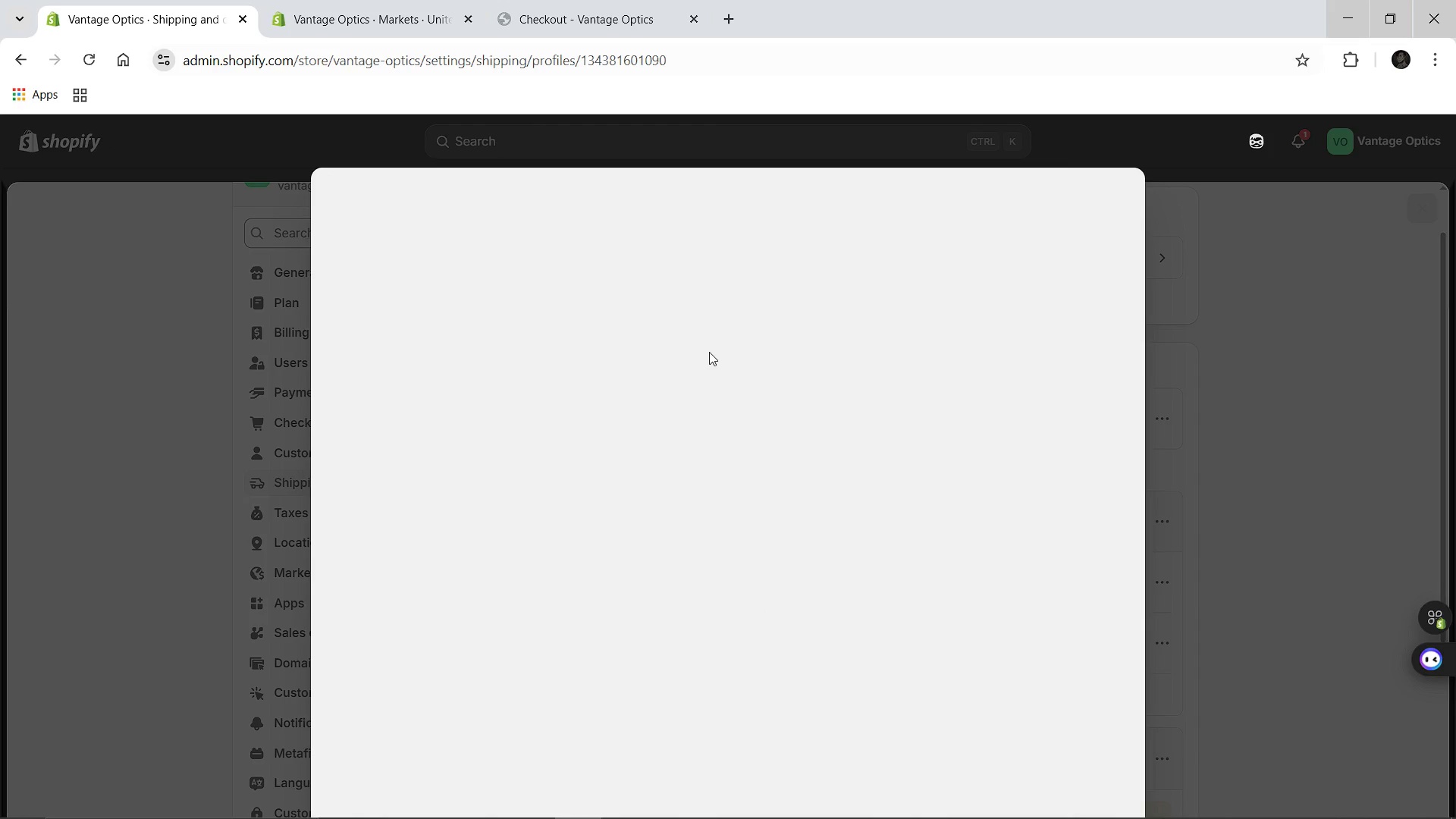 
left_click([182, 332])
 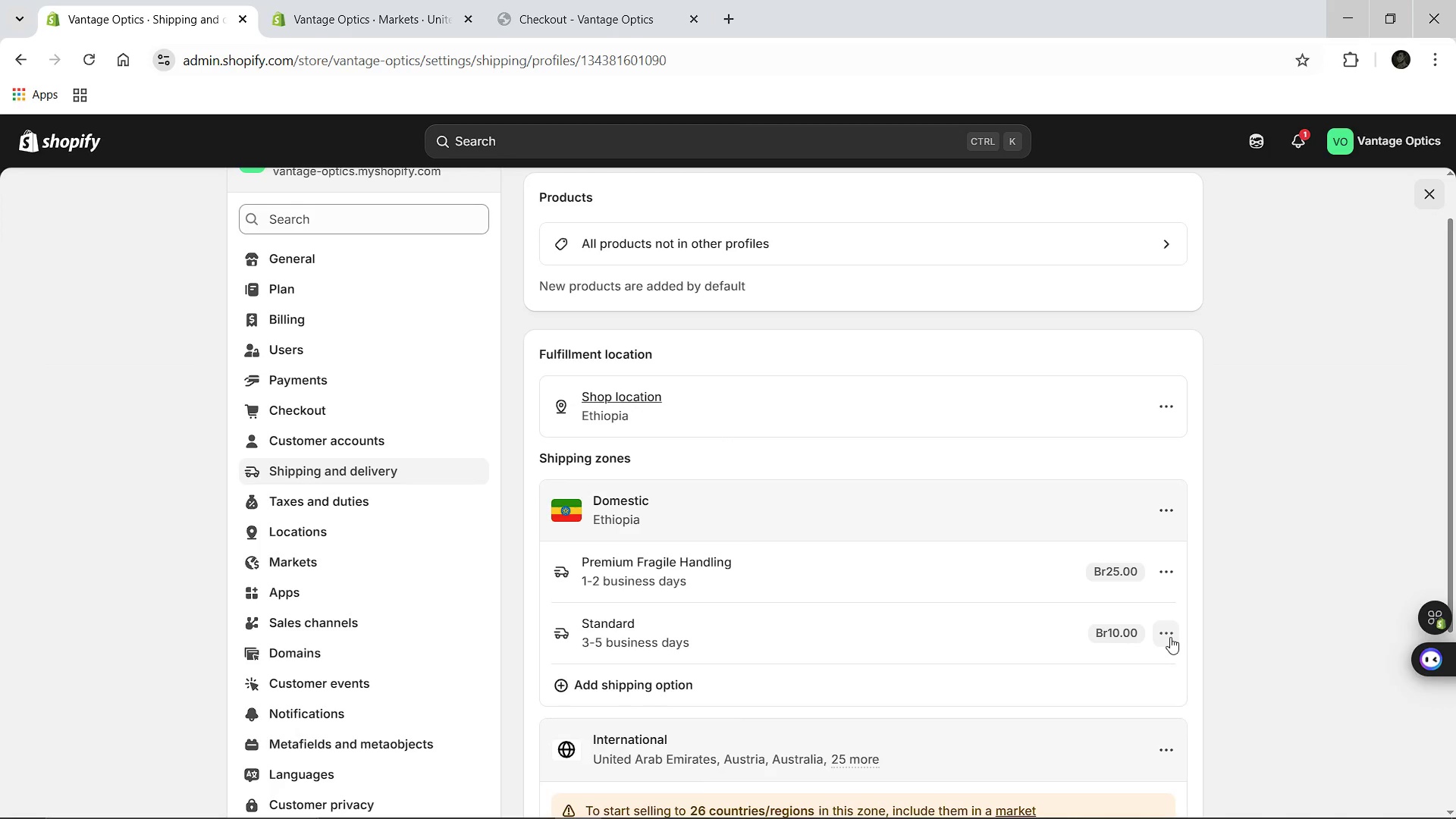 
left_click([1163, 632])
 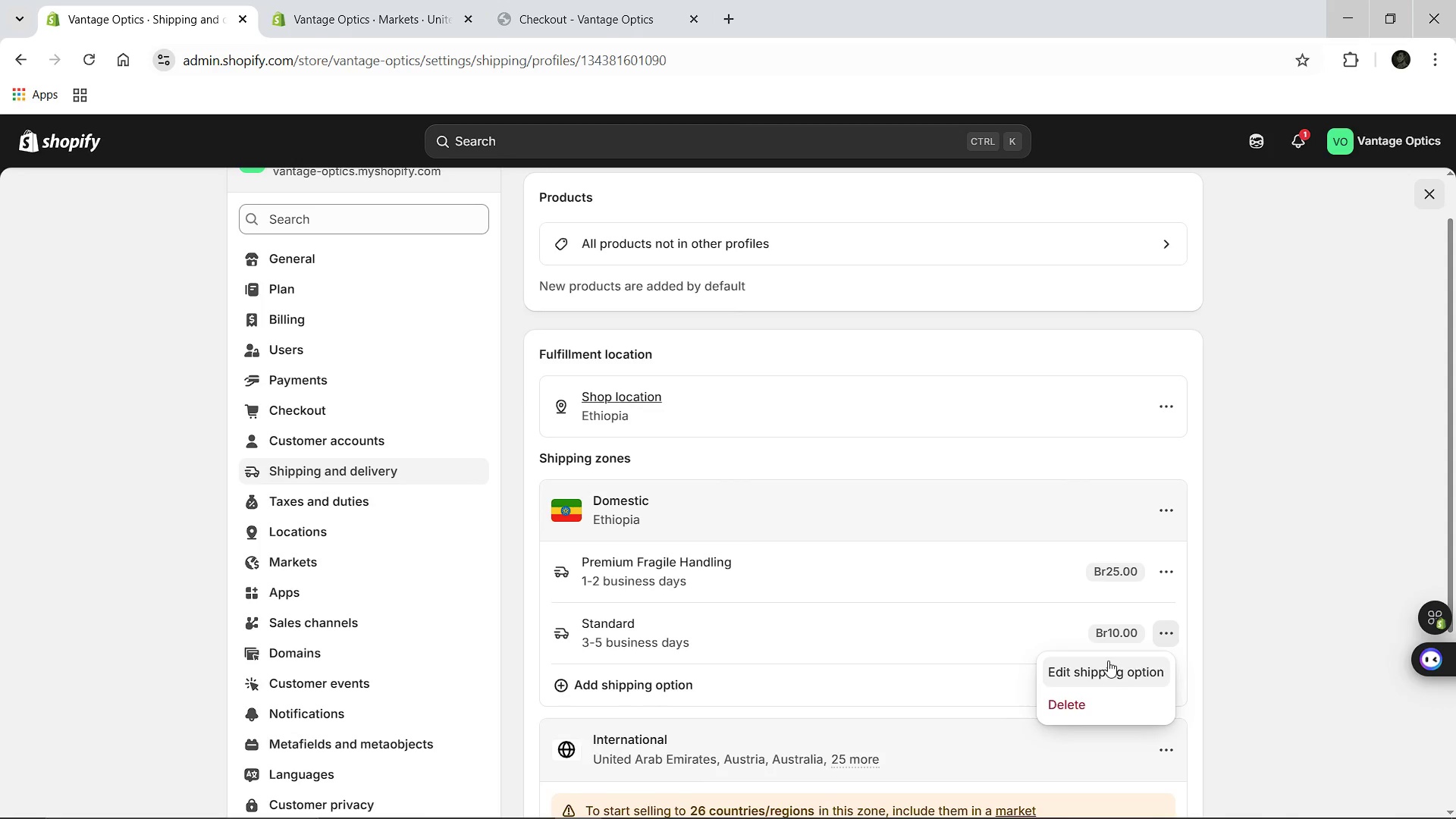 
left_click([1106, 674])
 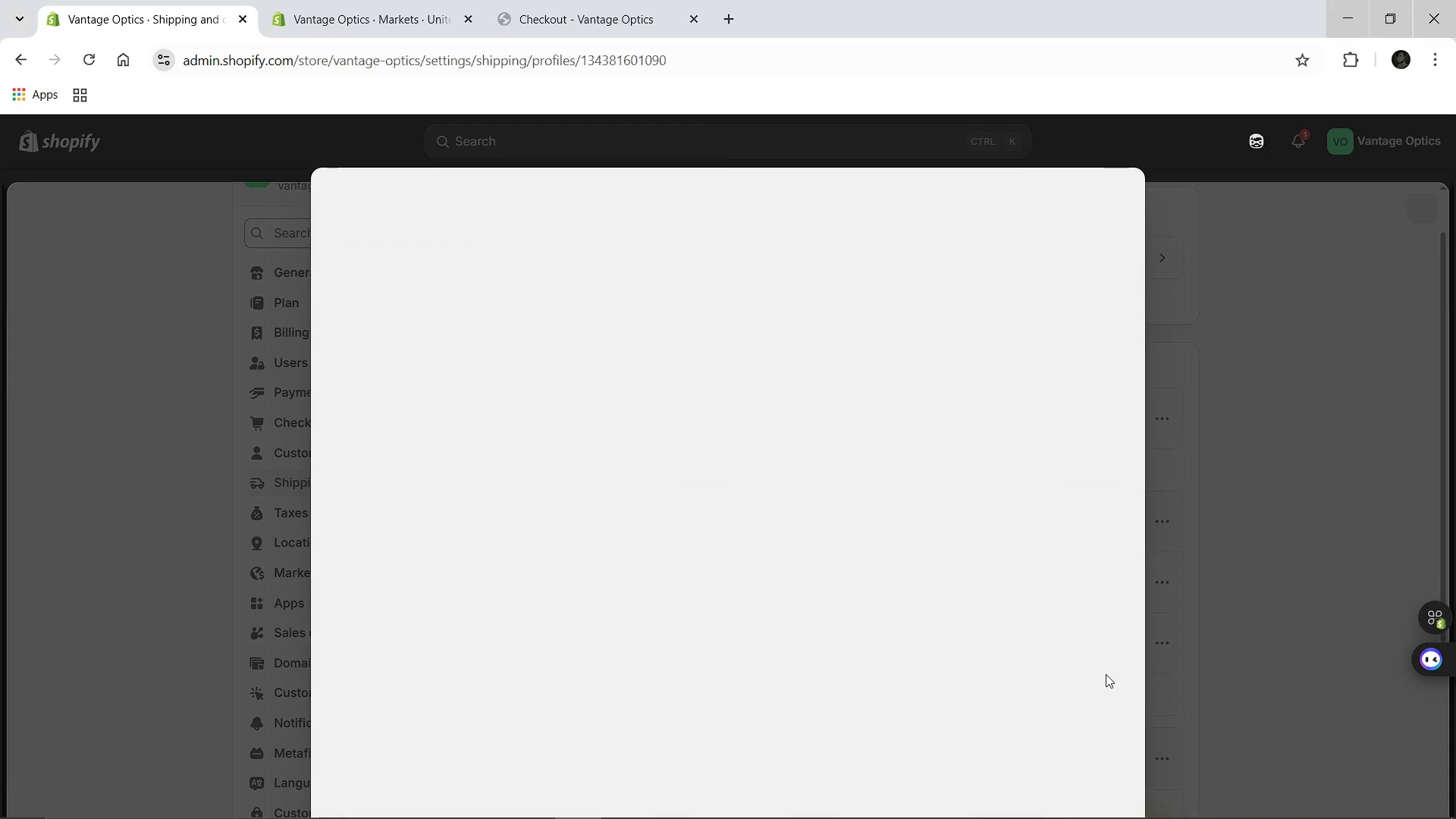 
wait(10.77)
 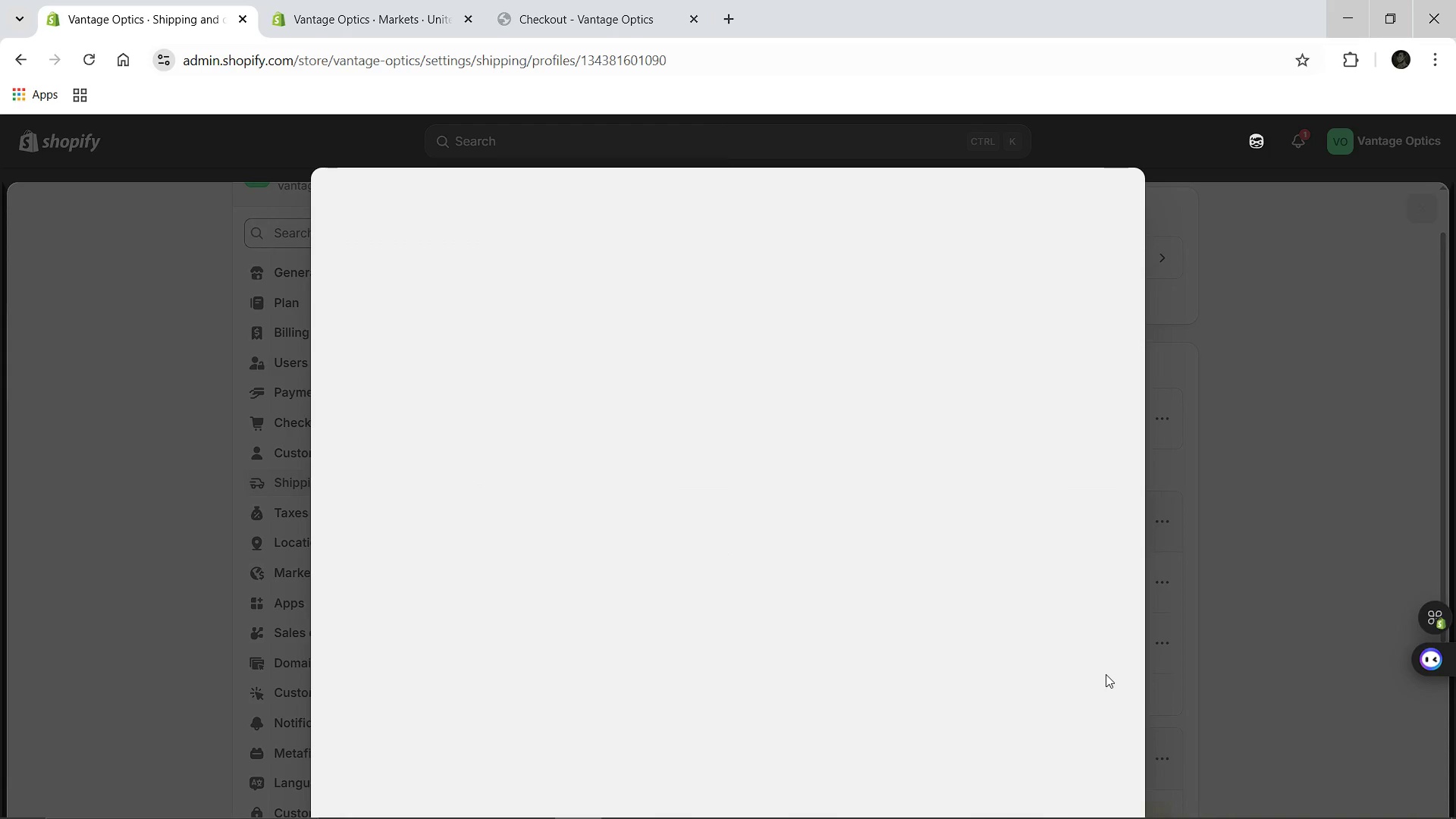 
left_click([1238, 408])
 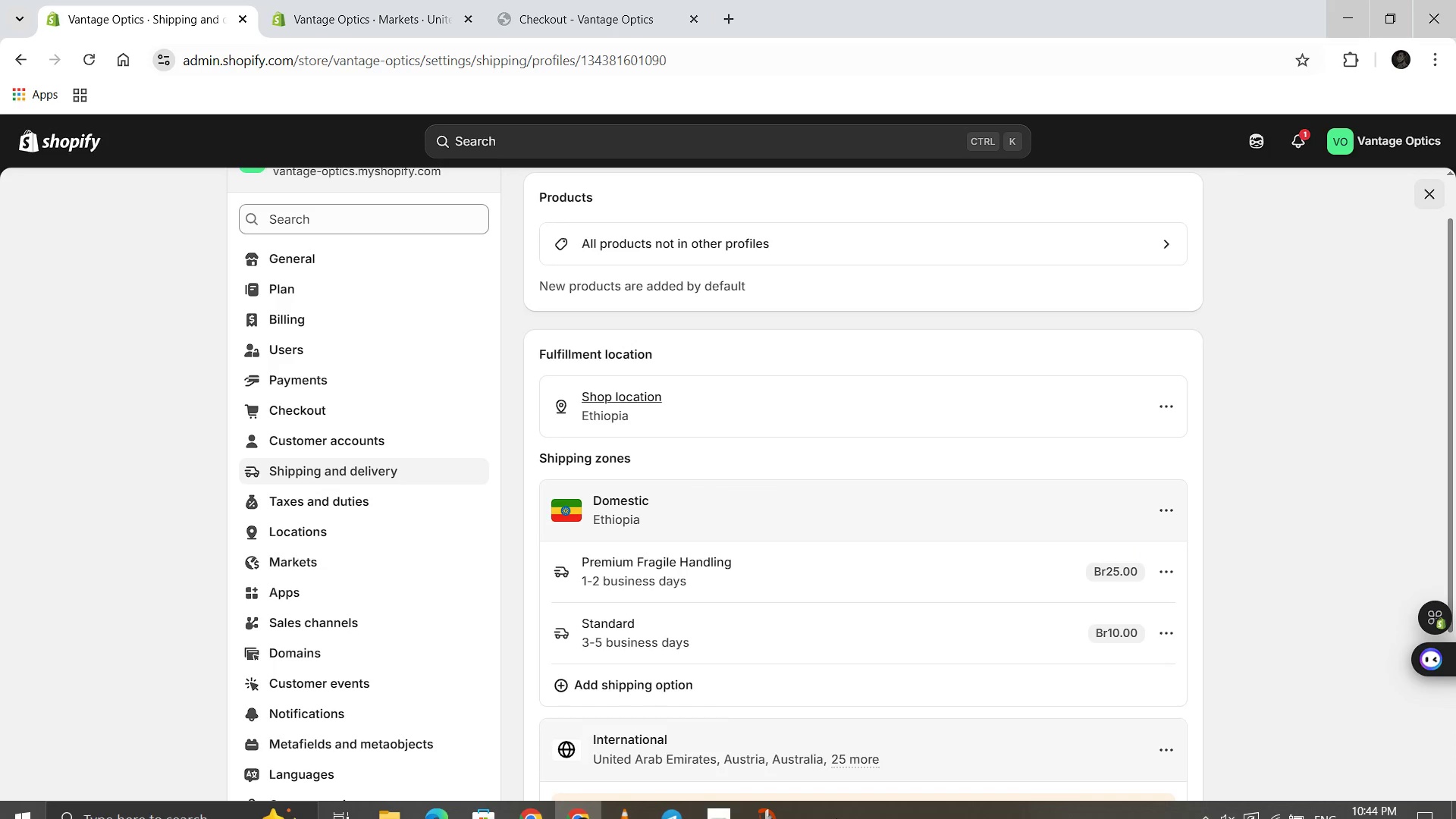 
left_click([705, 818])